 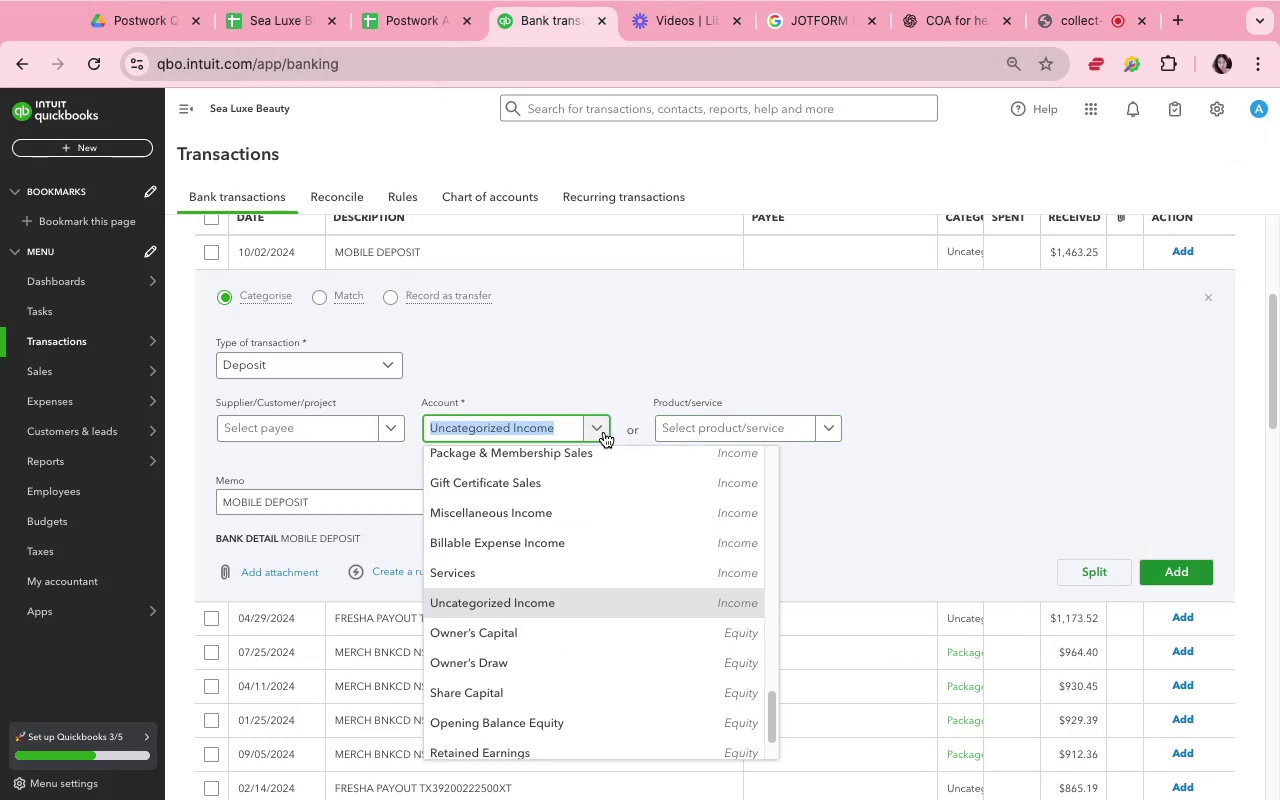 
left_click([628, 449])
 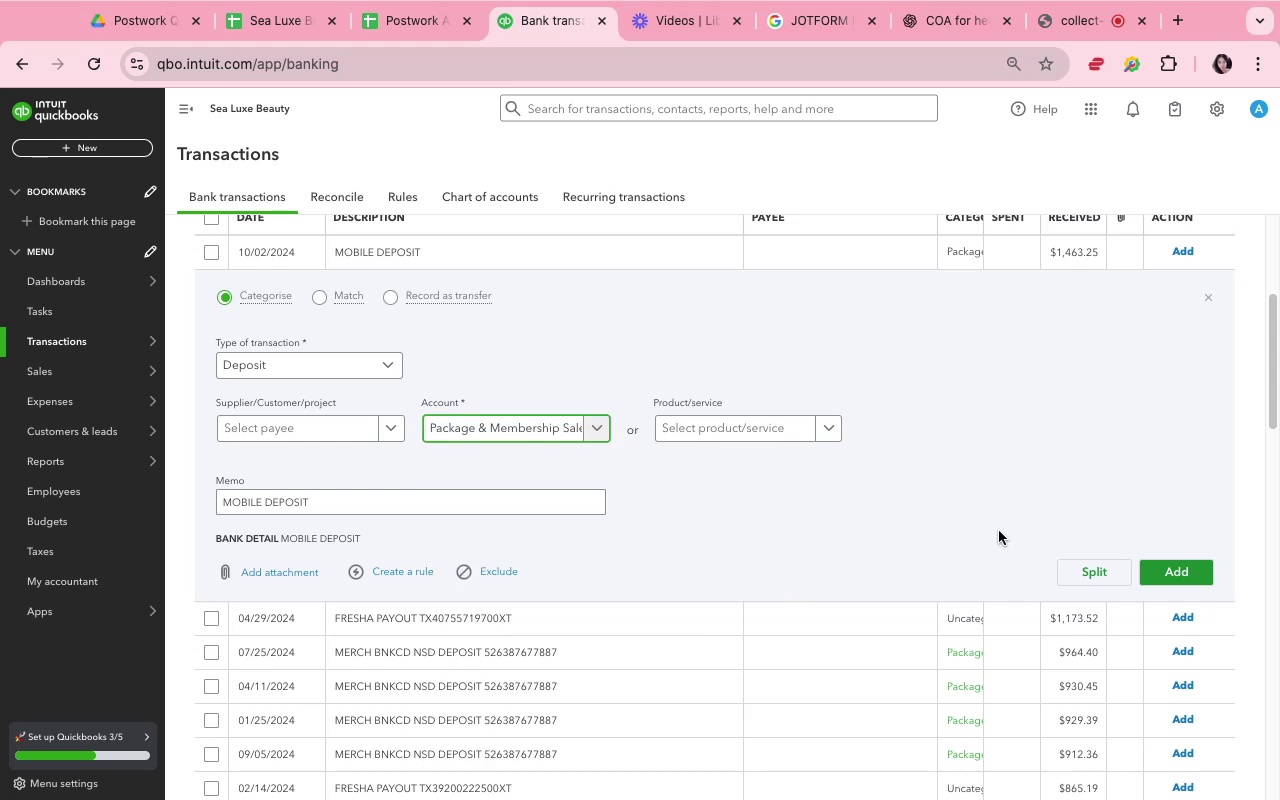 
left_click([999, 531])
 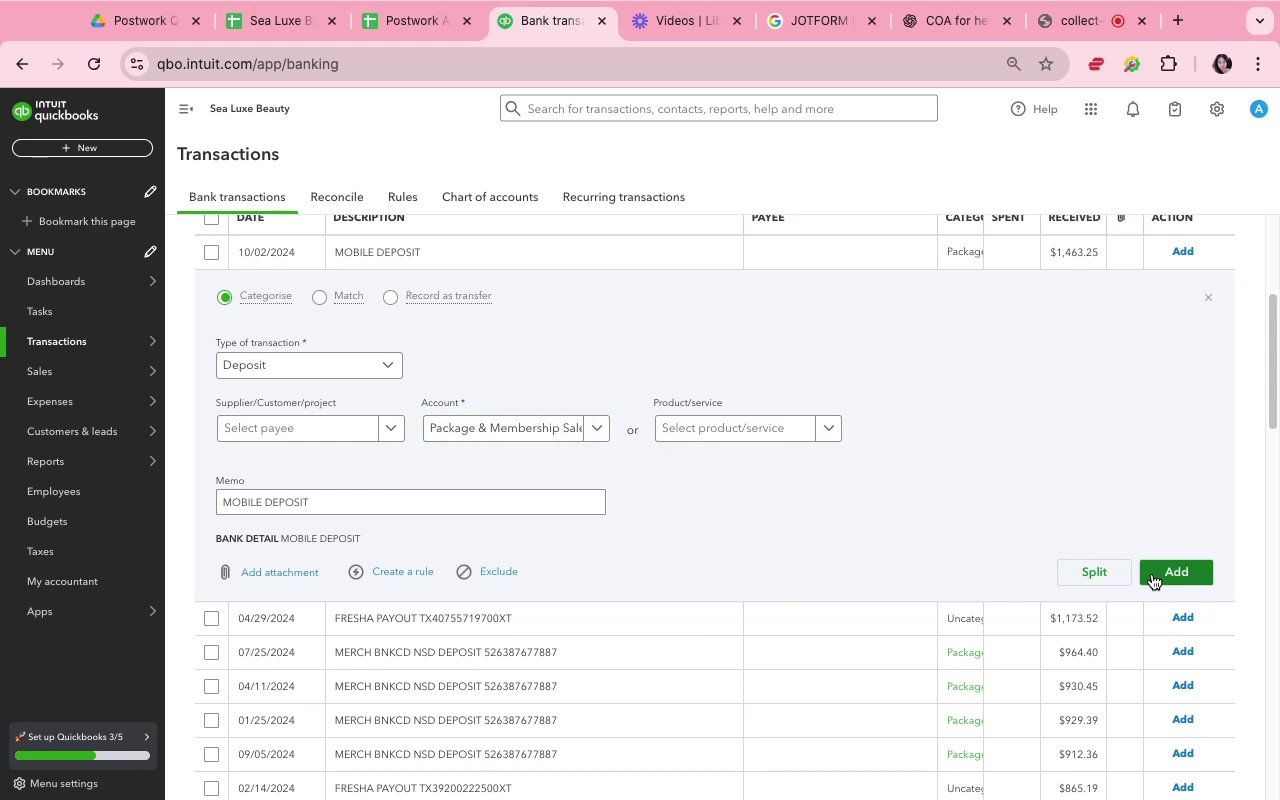 
left_click([1152, 574])
 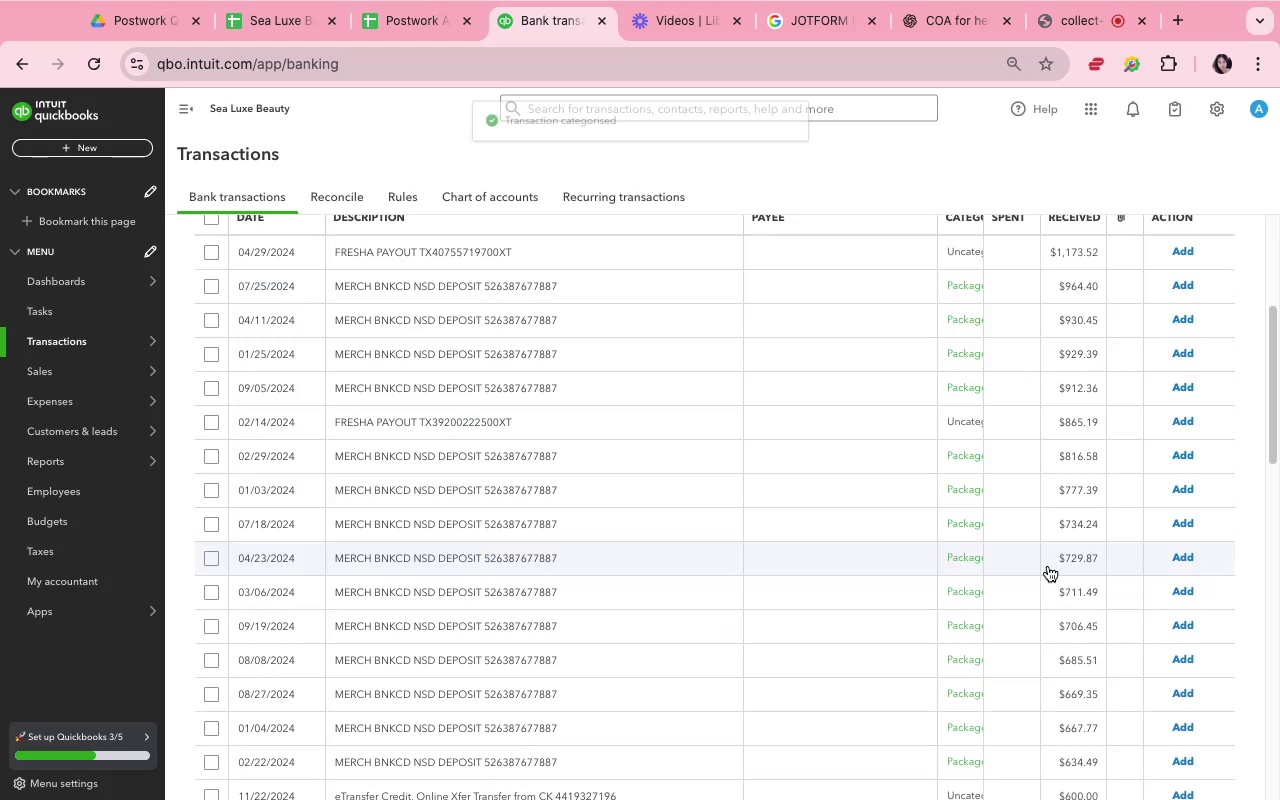 
scroll: coordinate [811, 562], scroll_direction: up, amount: 4.0
 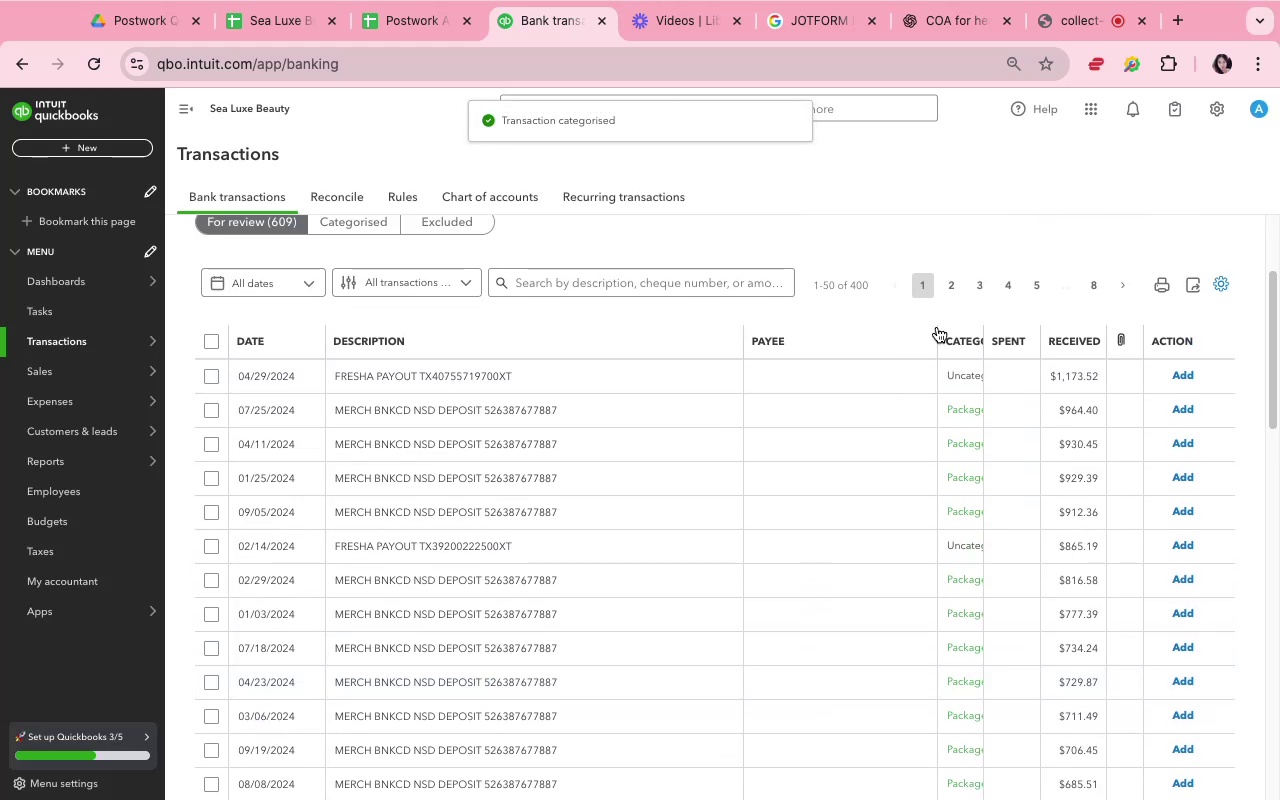 
left_click_drag(start_coordinate=[932, 329], to_coordinate=[868, 344])
 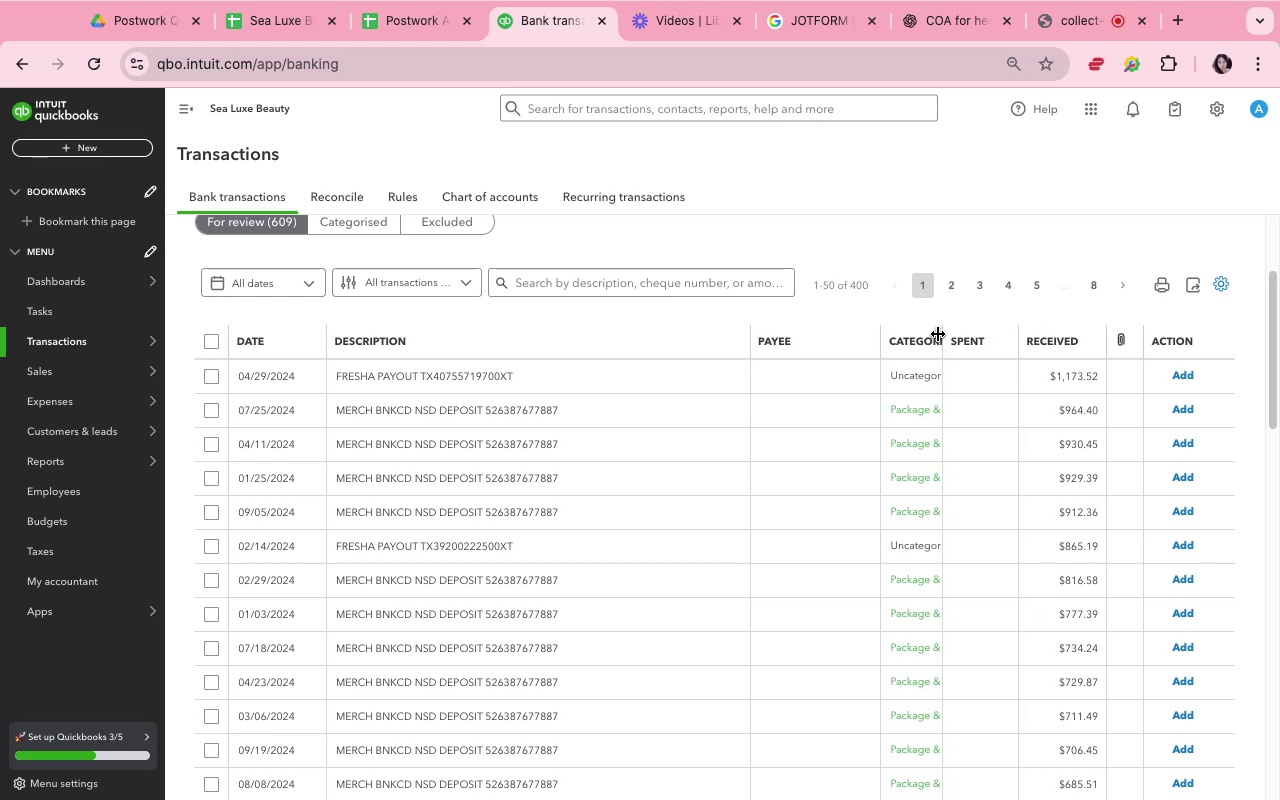 
left_click_drag(start_coordinate=[940, 334], to_coordinate=[1002, 330])
 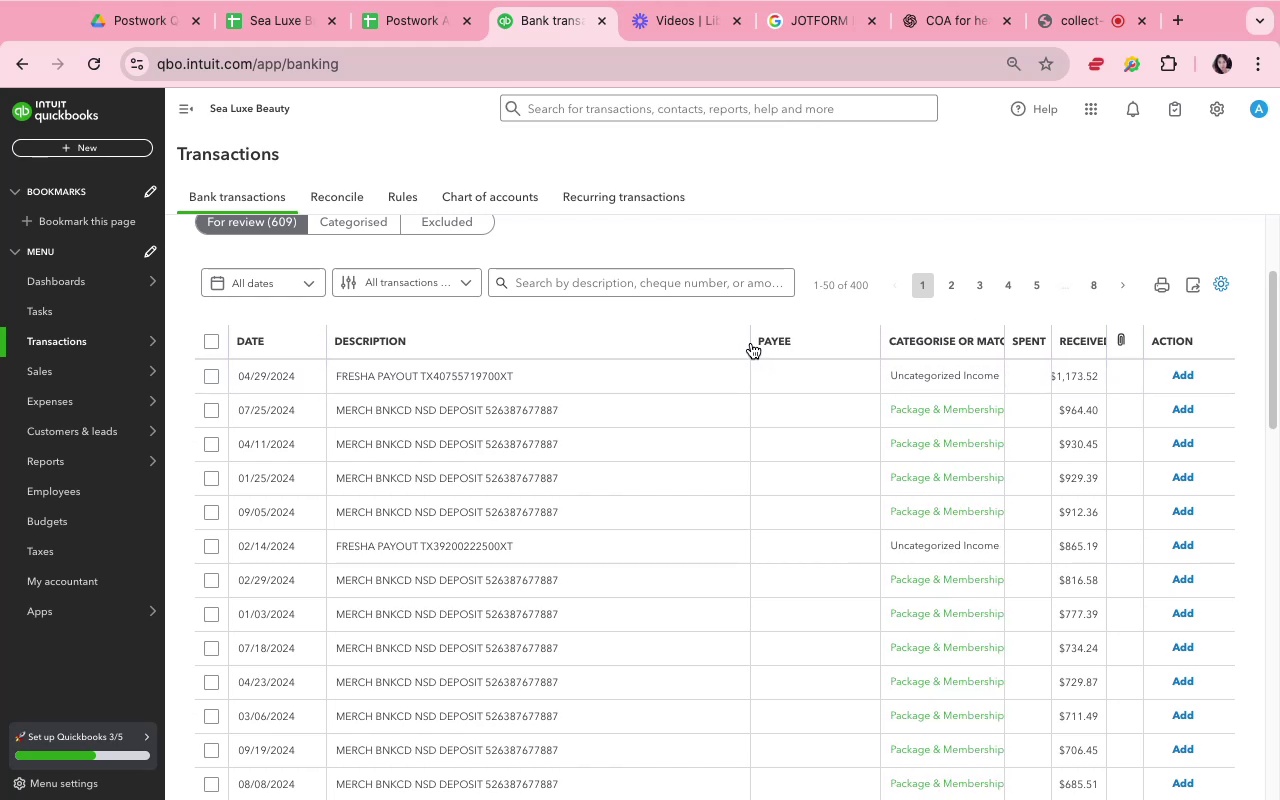 
scroll: coordinate [717, 472], scroll_direction: down, amount: 22.0
 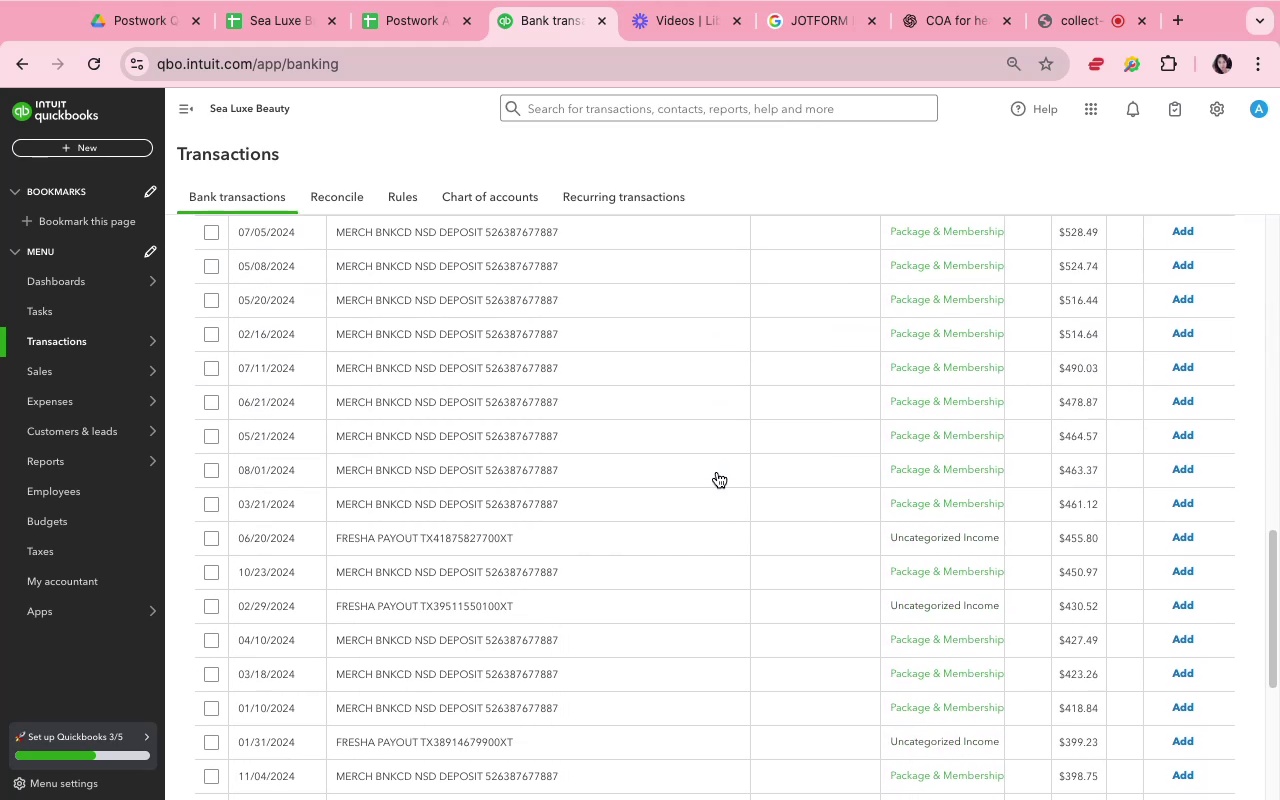 
scroll: coordinate [721, 474], scroll_direction: up, amount: 12.0
 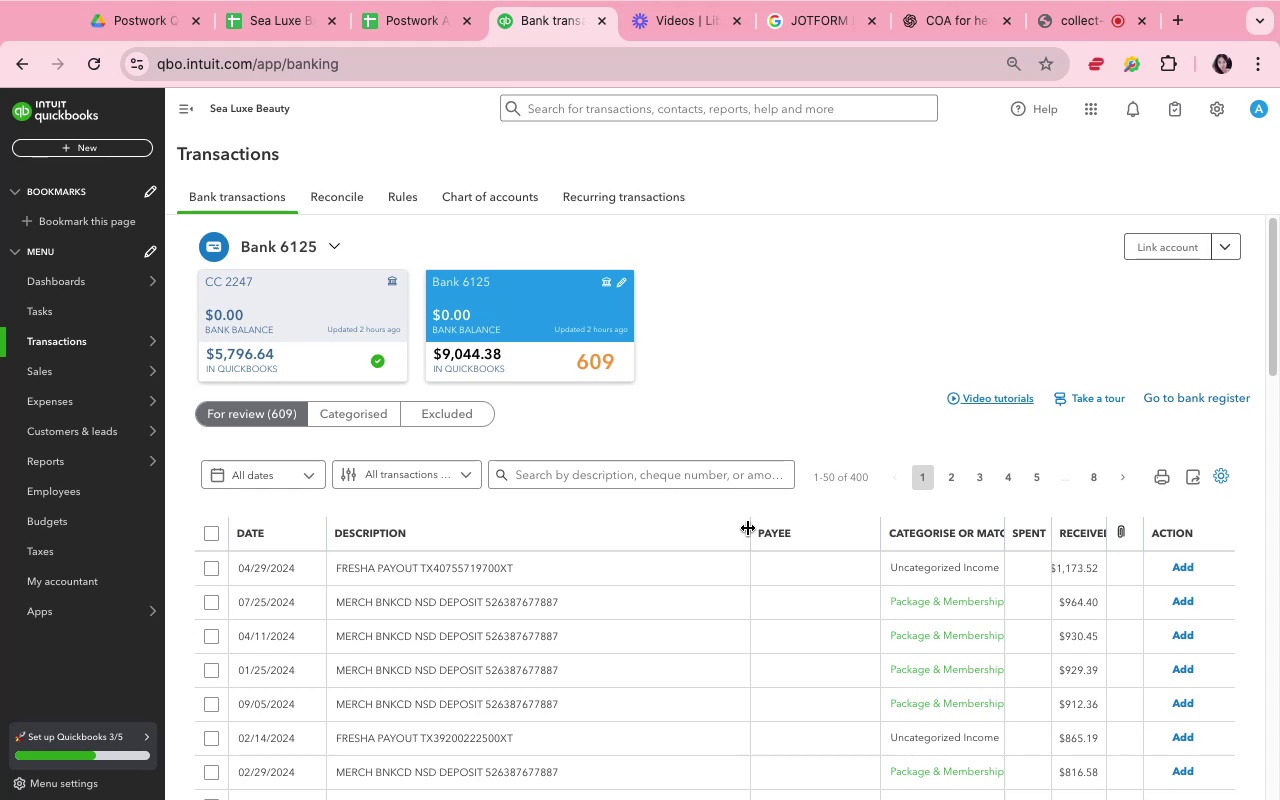 
left_click_drag(start_coordinate=[749, 528], to_coordinate=[680, 546])
 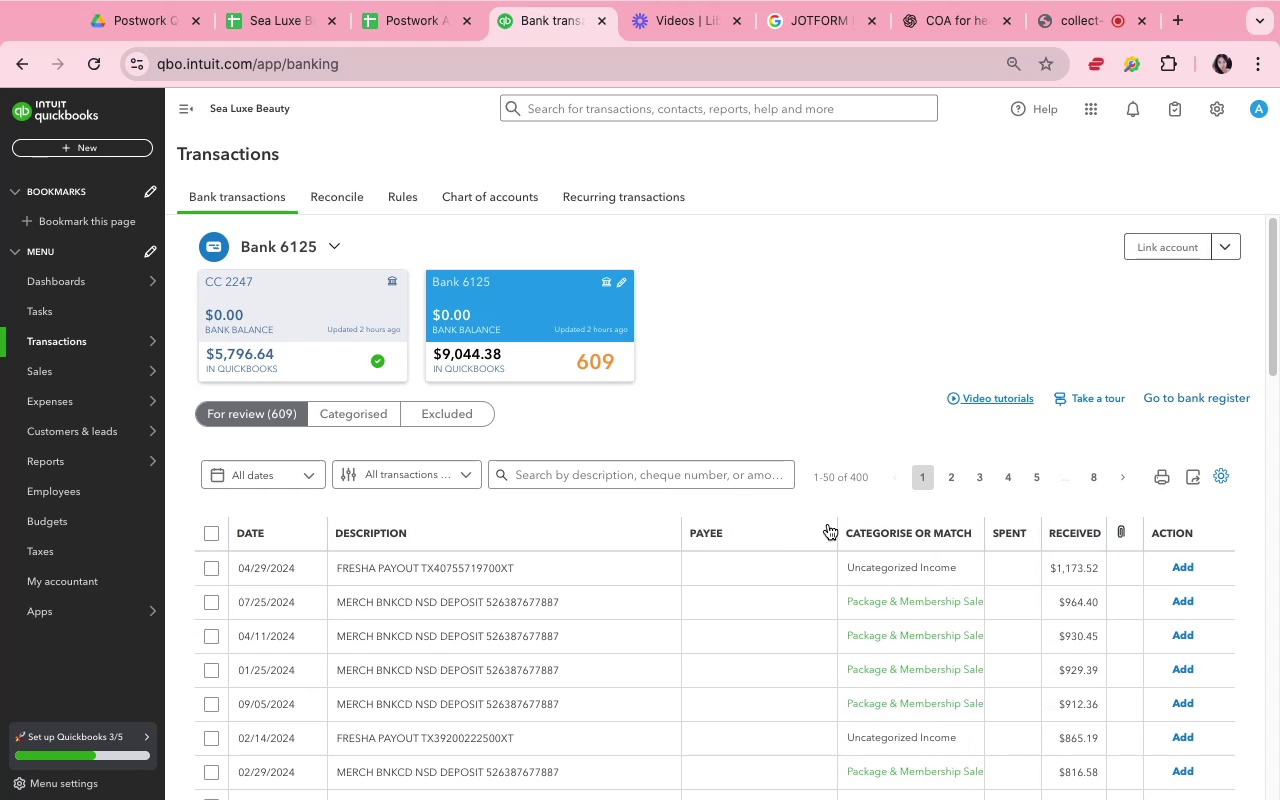 
left_click_drag(start_coordinate=[833, 525], to_coordinate=[782, 546])
 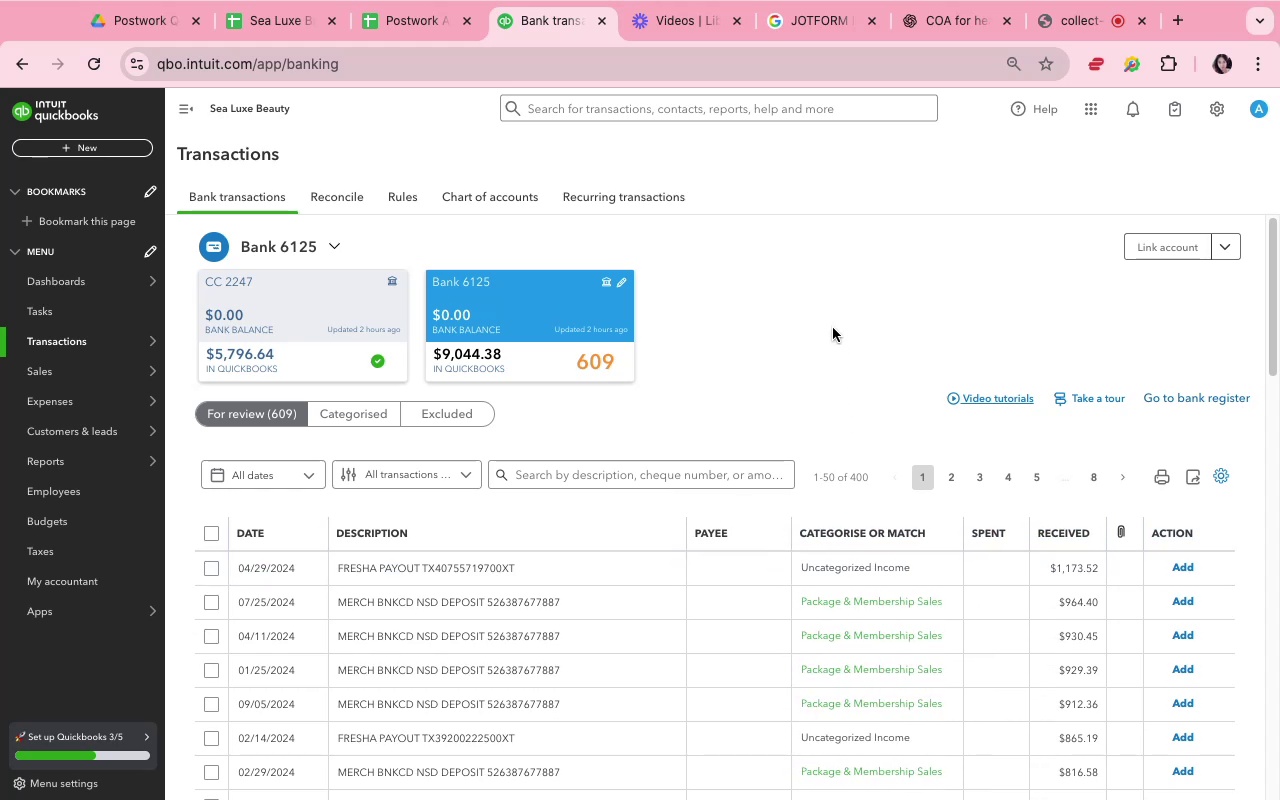 
left_click([831, 324])
 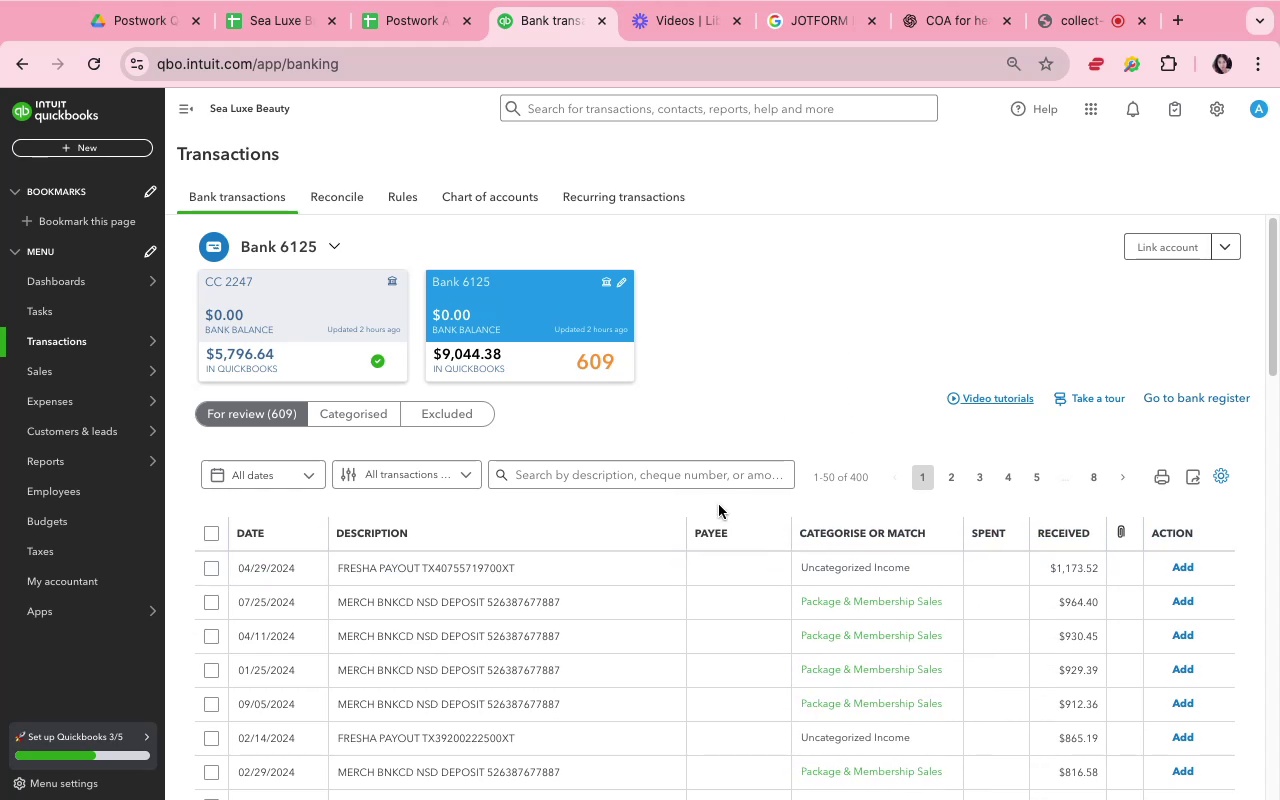 
scroll: coordinate [567, 669], scroll_direction: down, amount: 4.0
 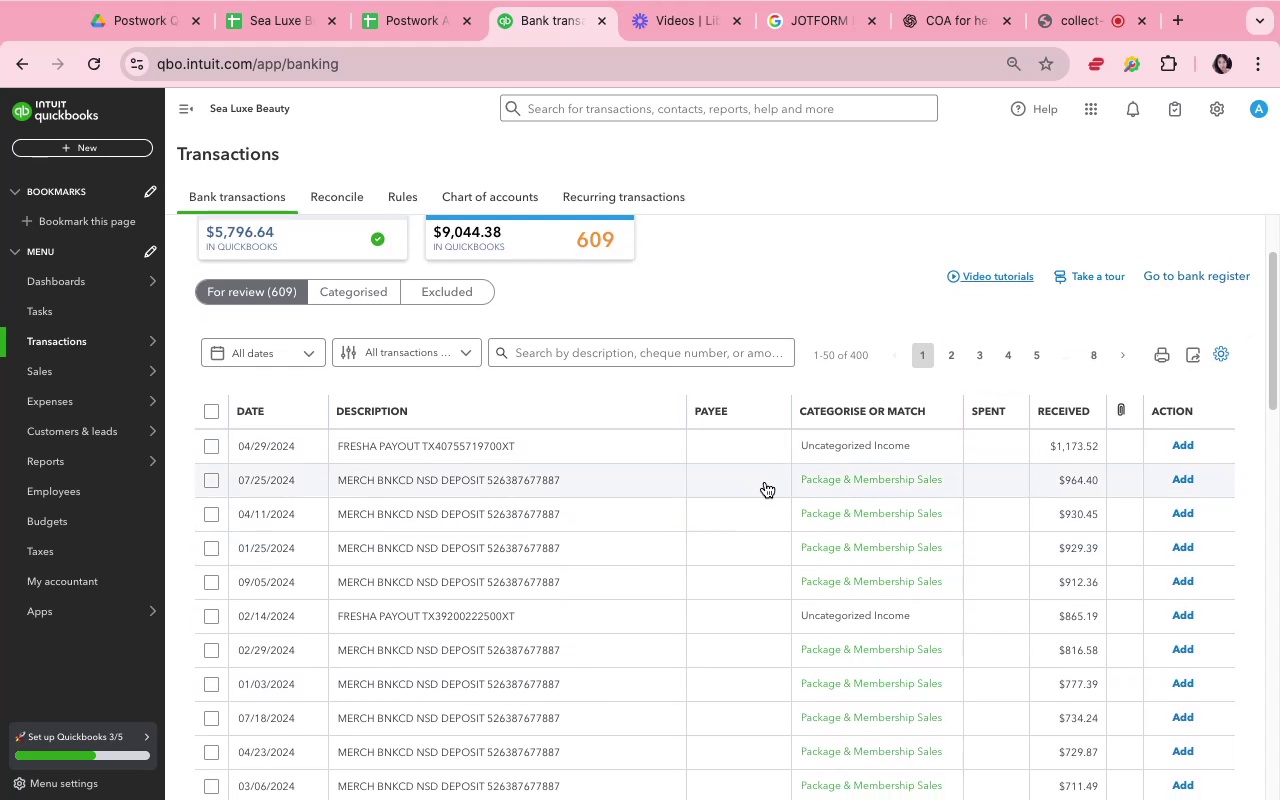 
wait(7.2)
 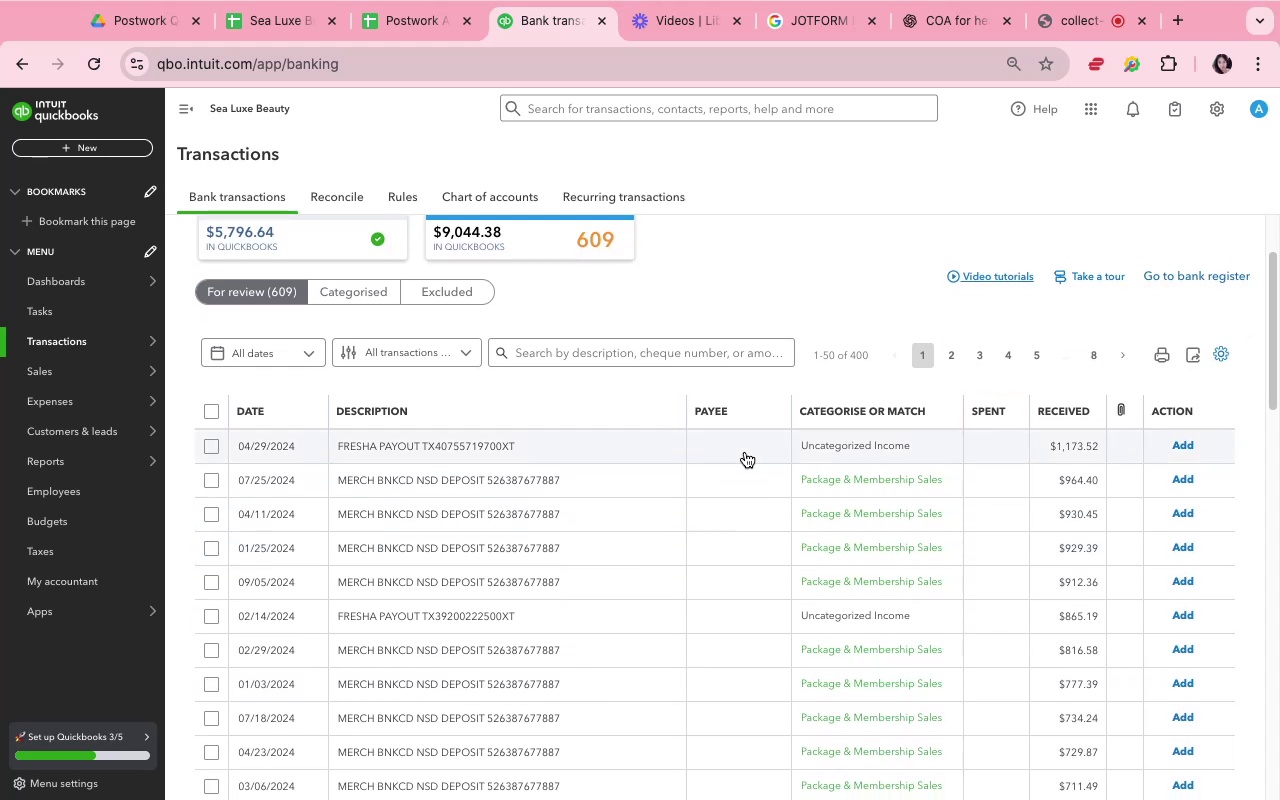 
left_click([765, 482])
 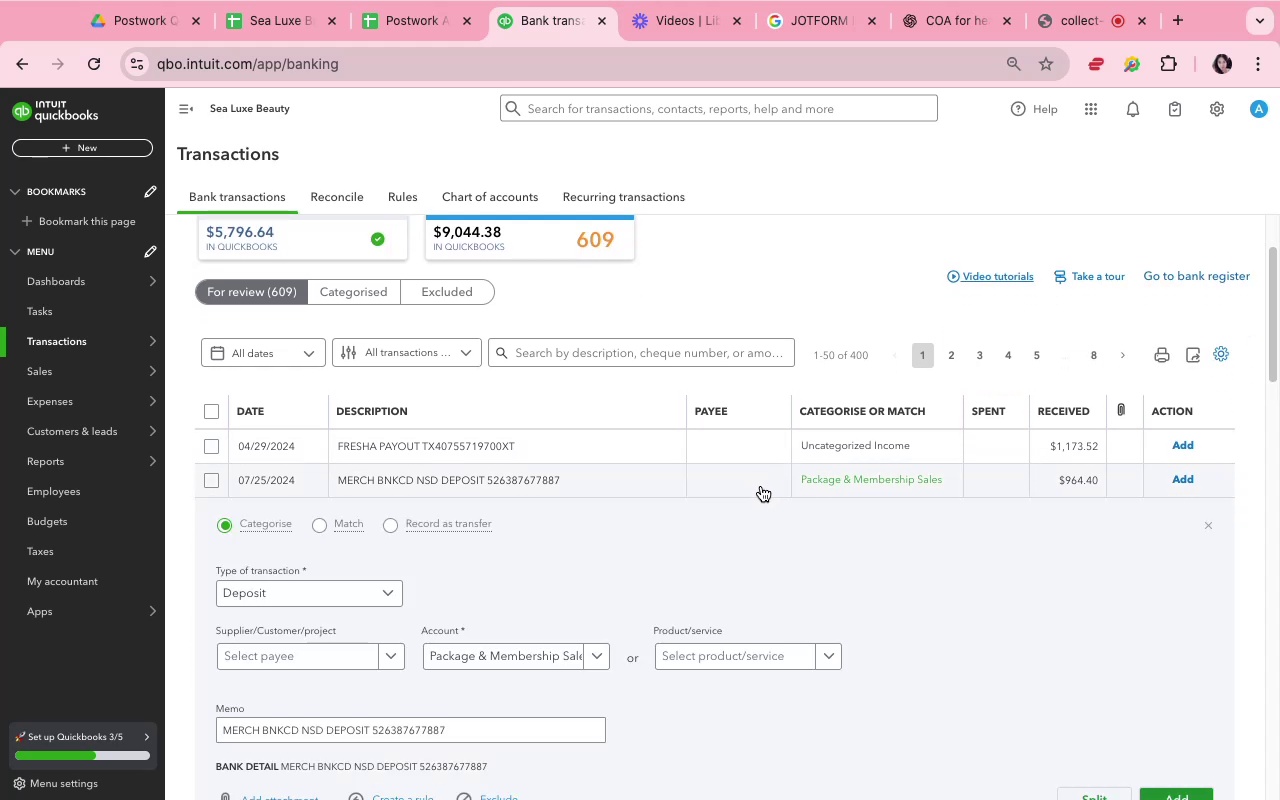 
scroll: coordinate [515, 628], scroll_direction: down, amount: 5.0
 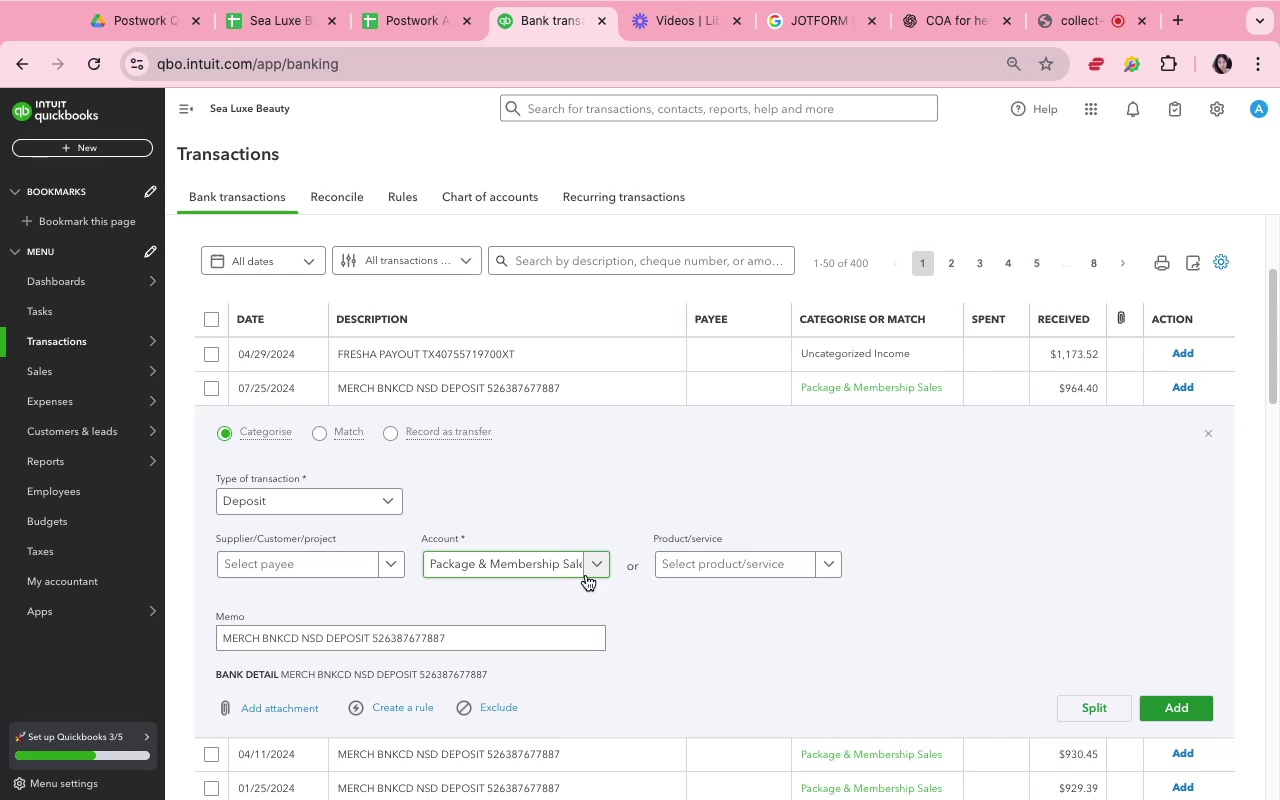 
left_click([607, 593])
 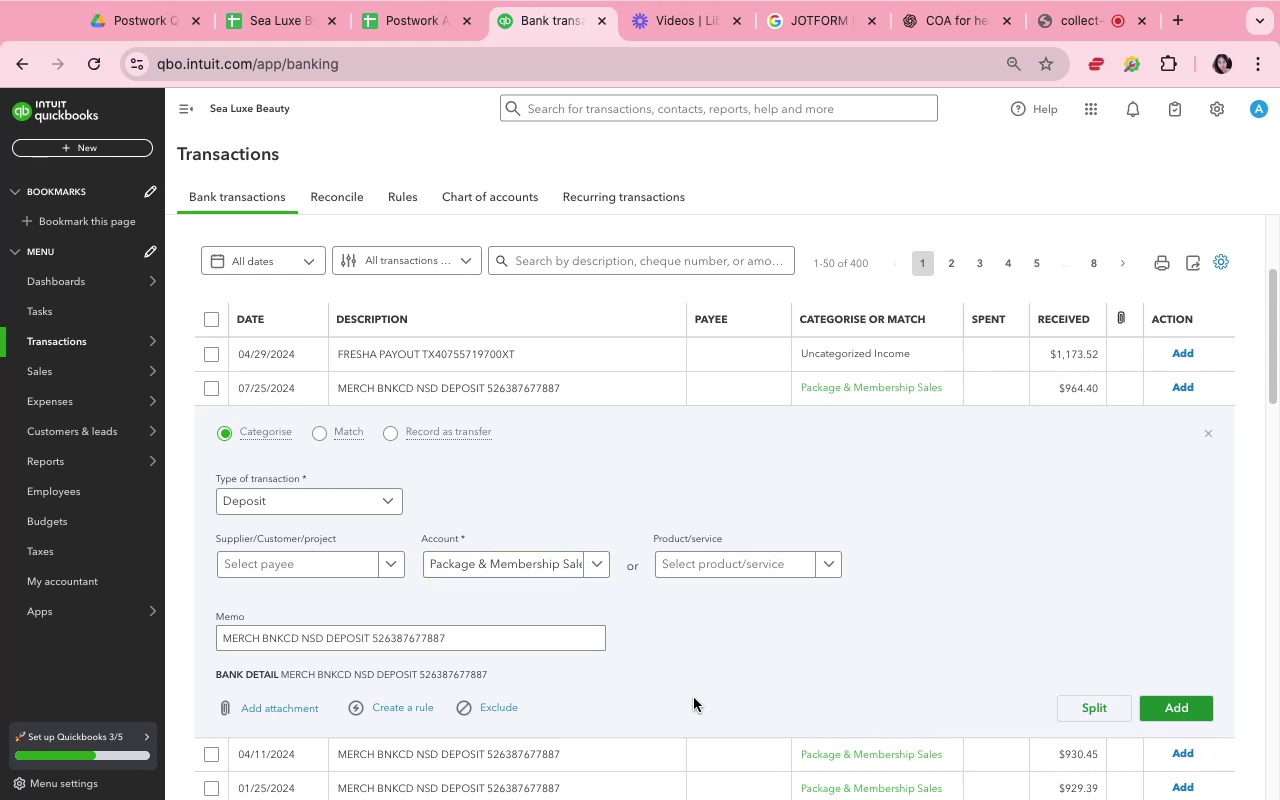 
wait(9.55)
 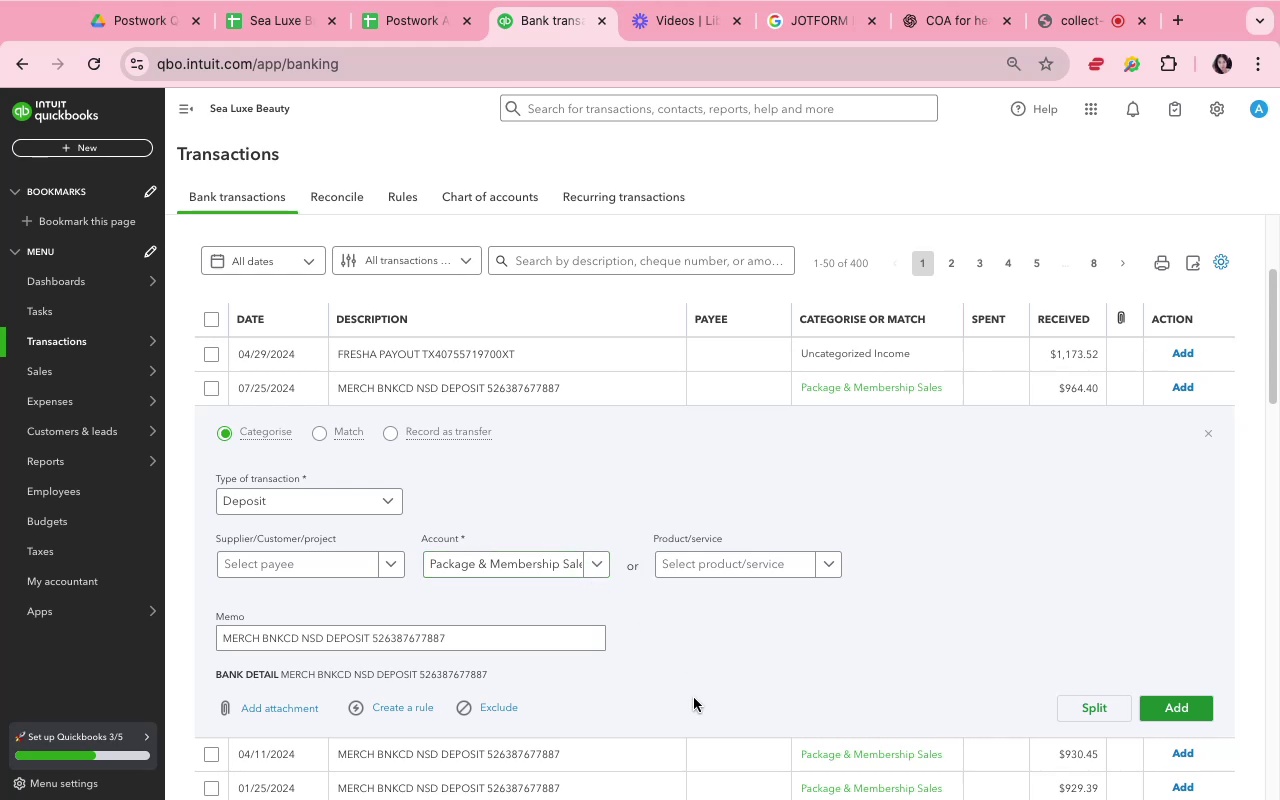 
left_click([695, 698])
 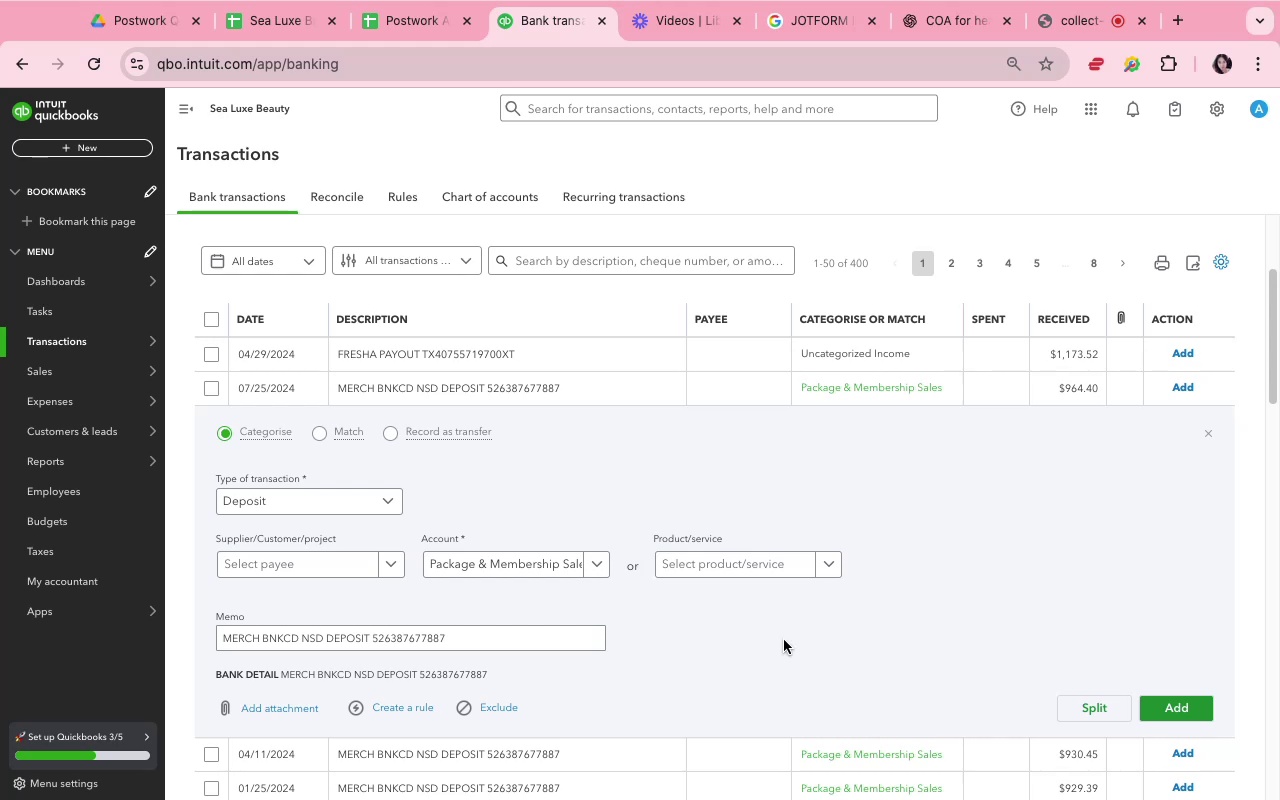 
scroll: coordinate [798, 632], scroll_direction: down, amount: 9.0
 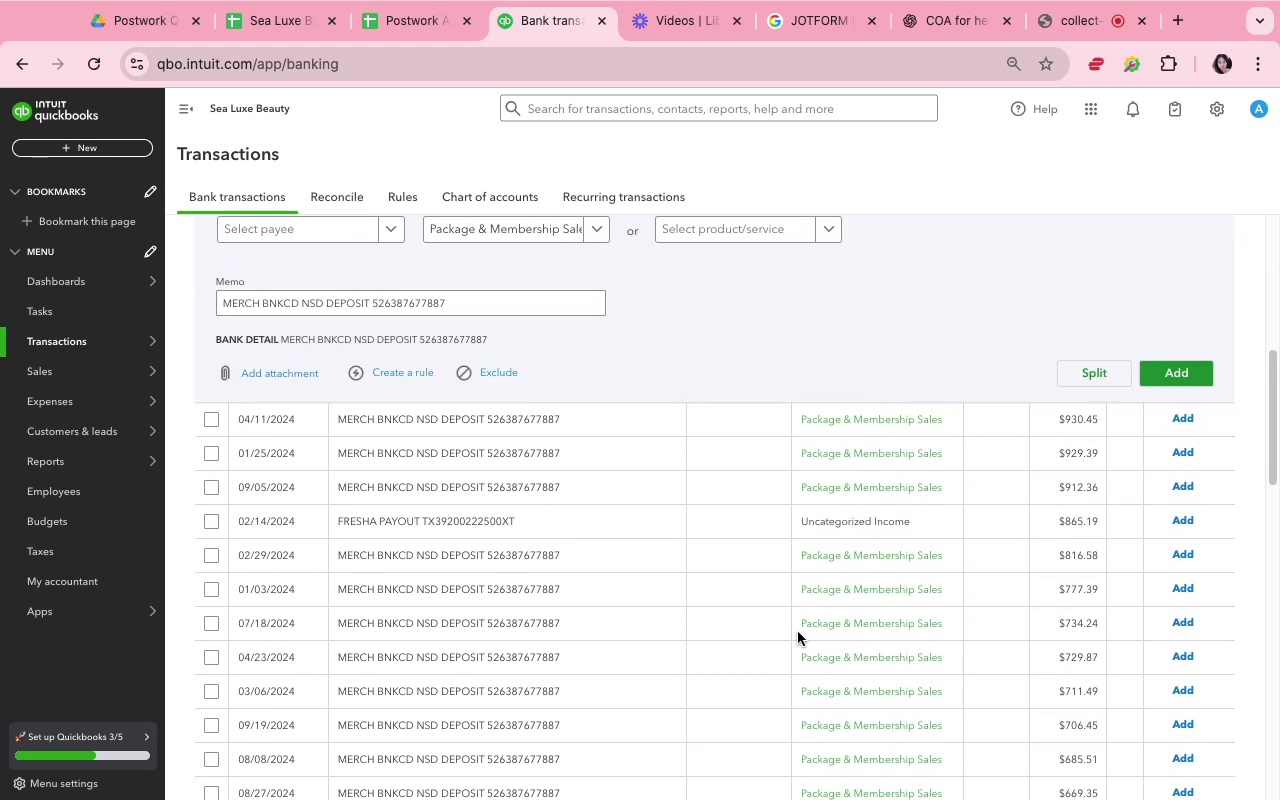 
scroll: coordinate [799, 632], scroll_direction: up, amount: 10.0
 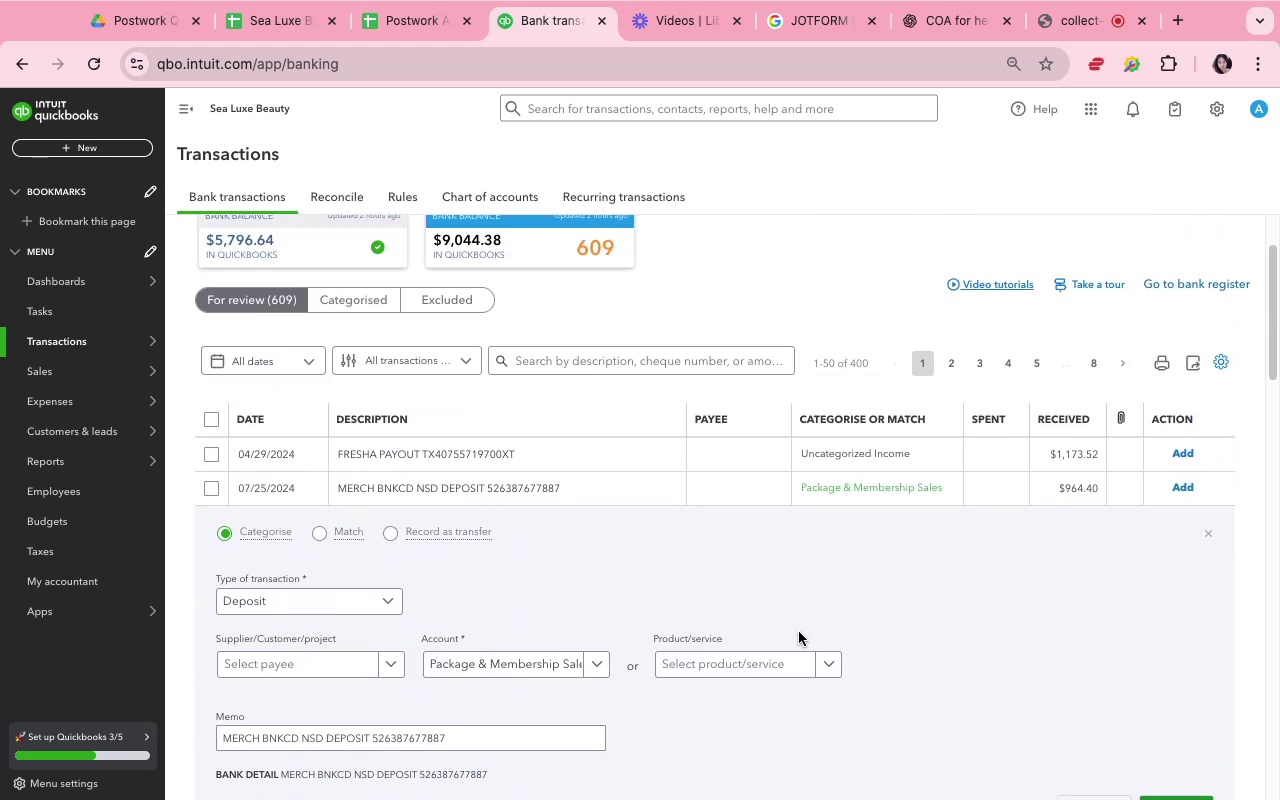 
scroll: coordinate [799, 632], scroll_direction: down, amount: 4.0
 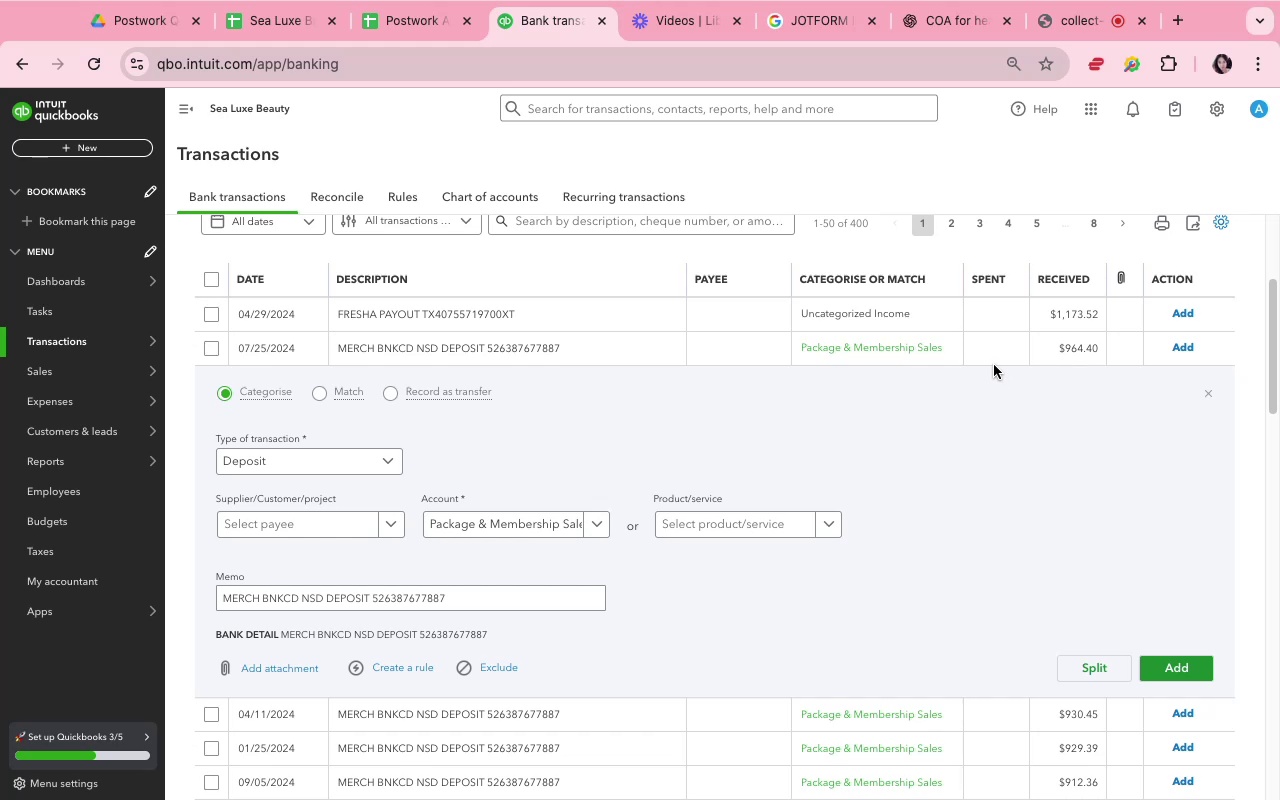 
wait(13.95)
 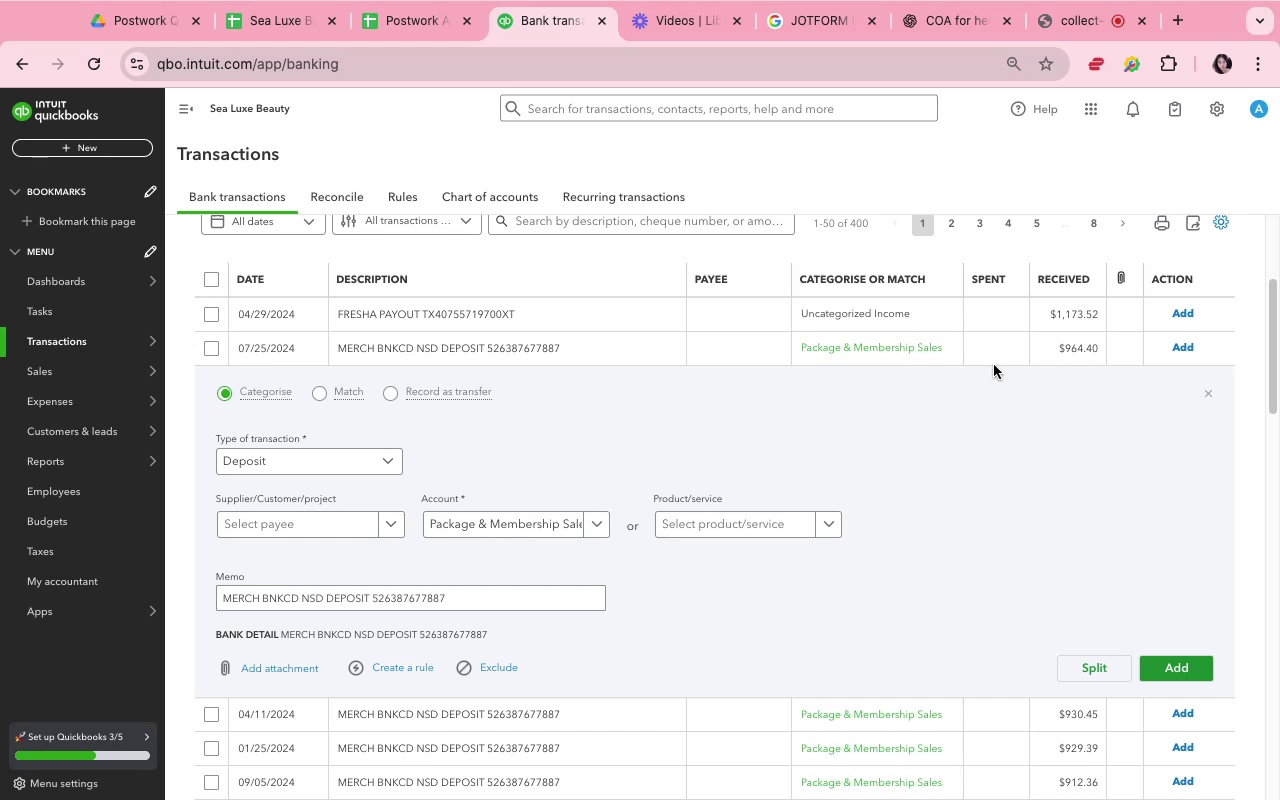 
left_click([1070, 497])
 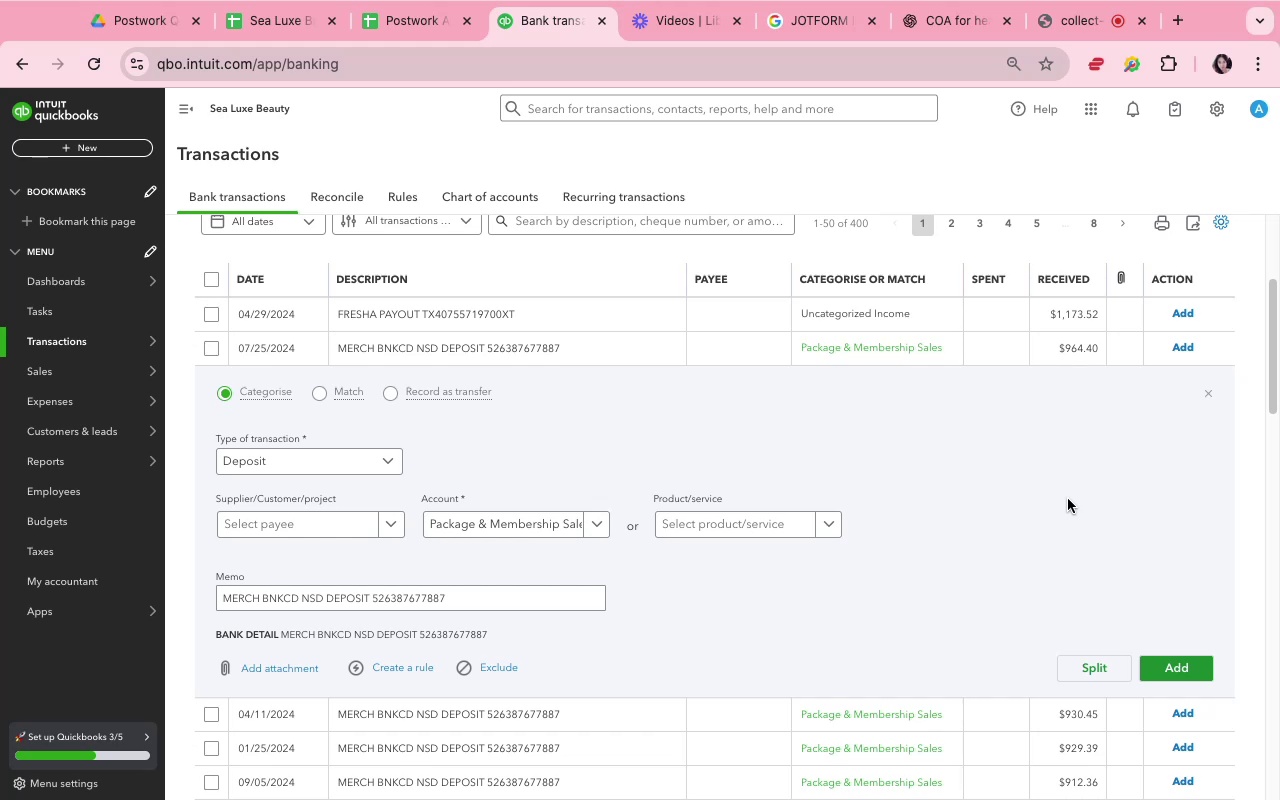 
left_click([1063, 493])
 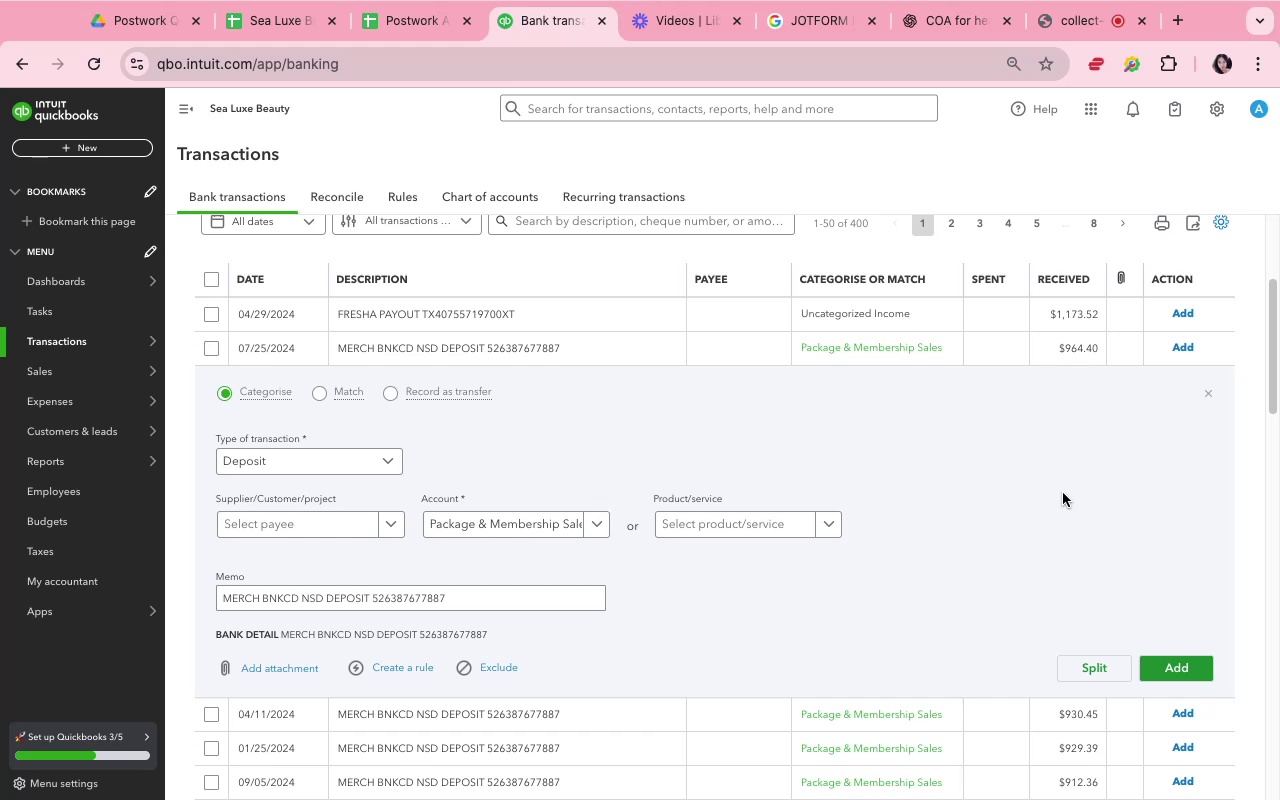 
left_click([1062, 493])
 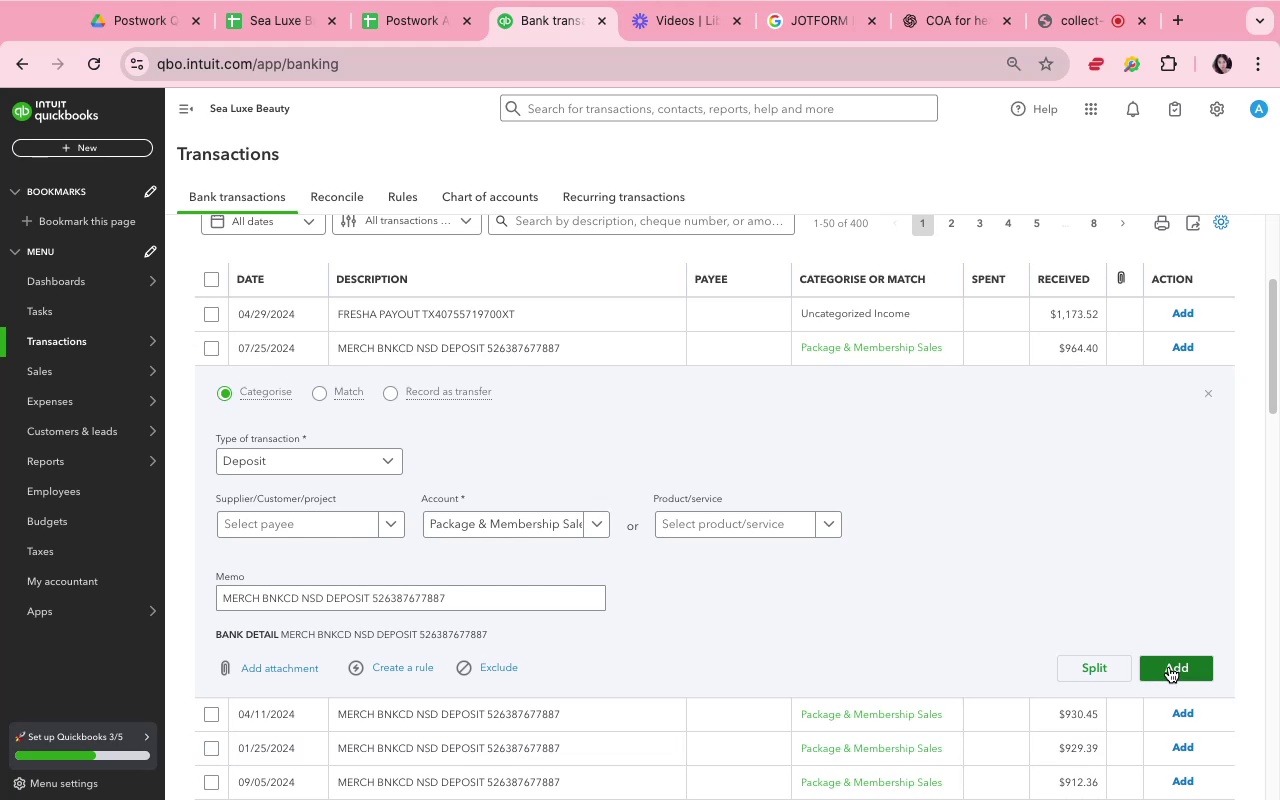 
left_click([1169, 667])
 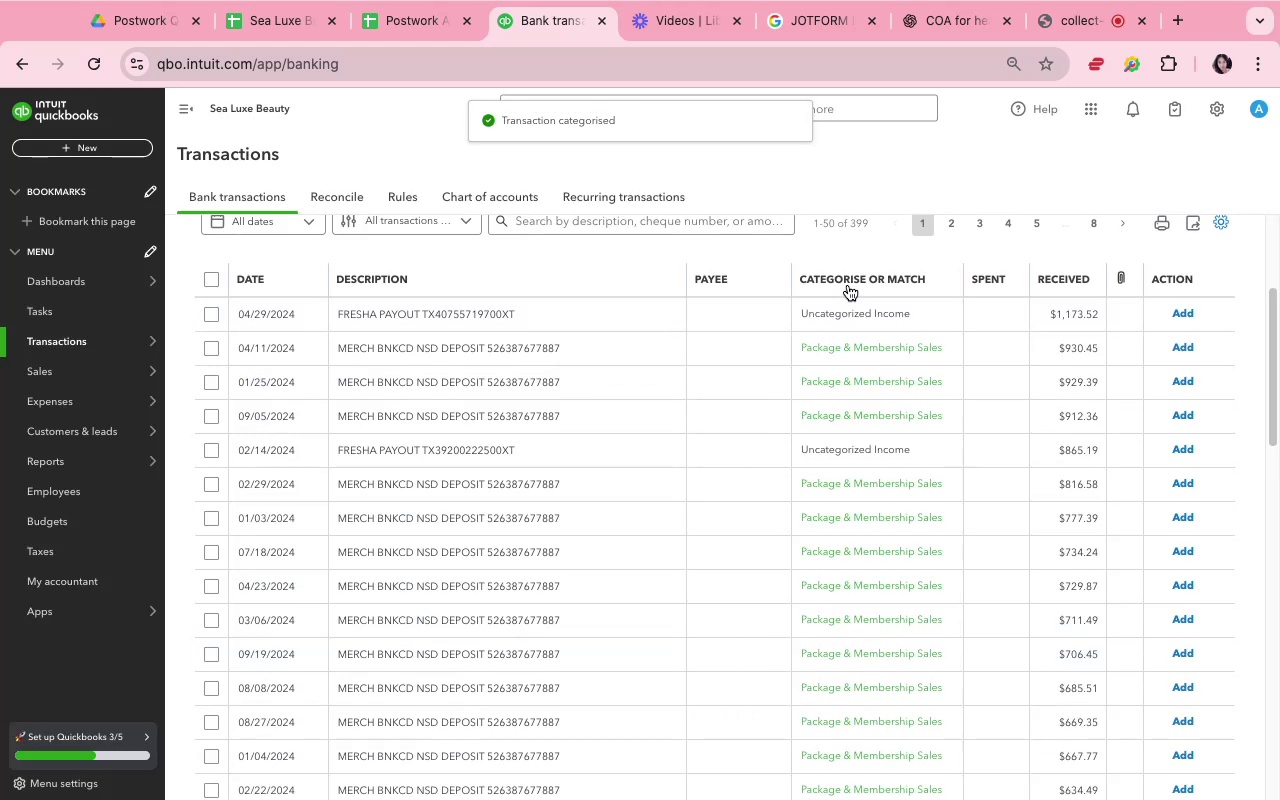 
wait(6.19)
 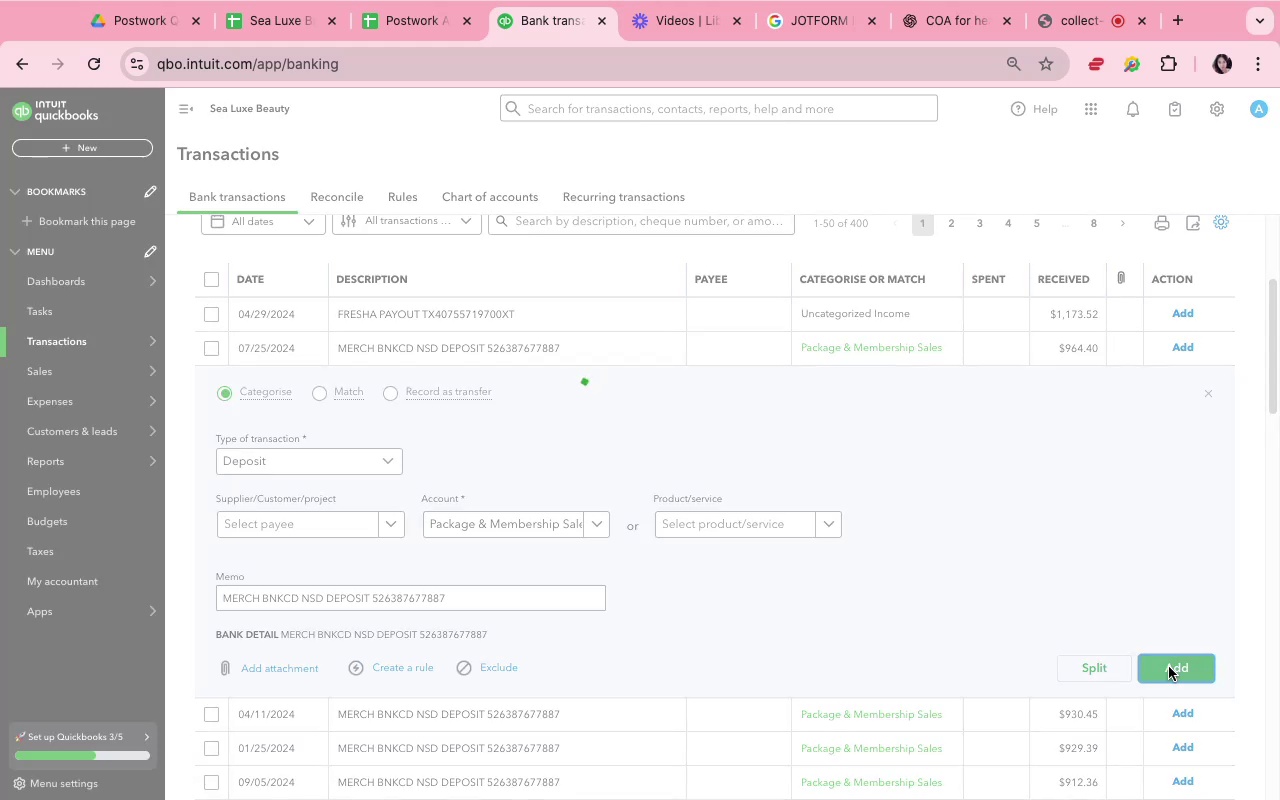 
left_click([877, 344])
 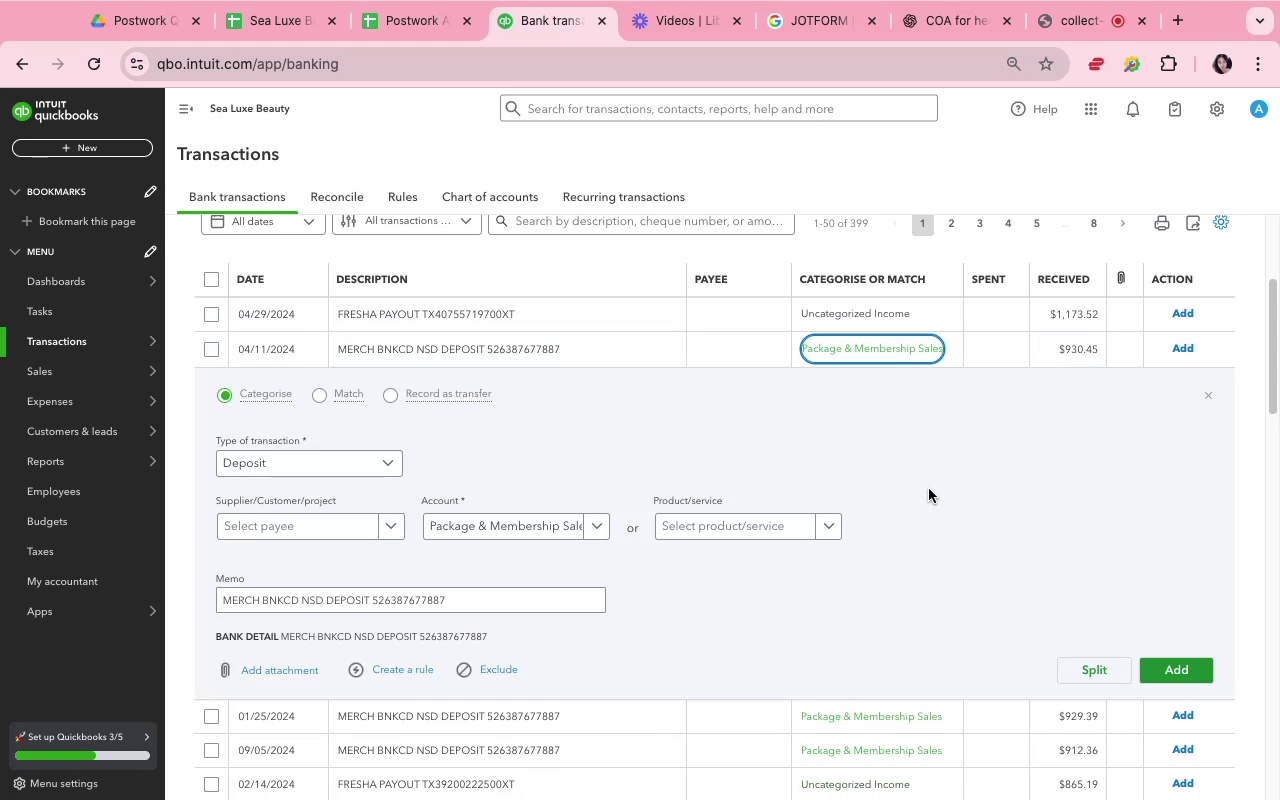 
left_click([930, 499])
 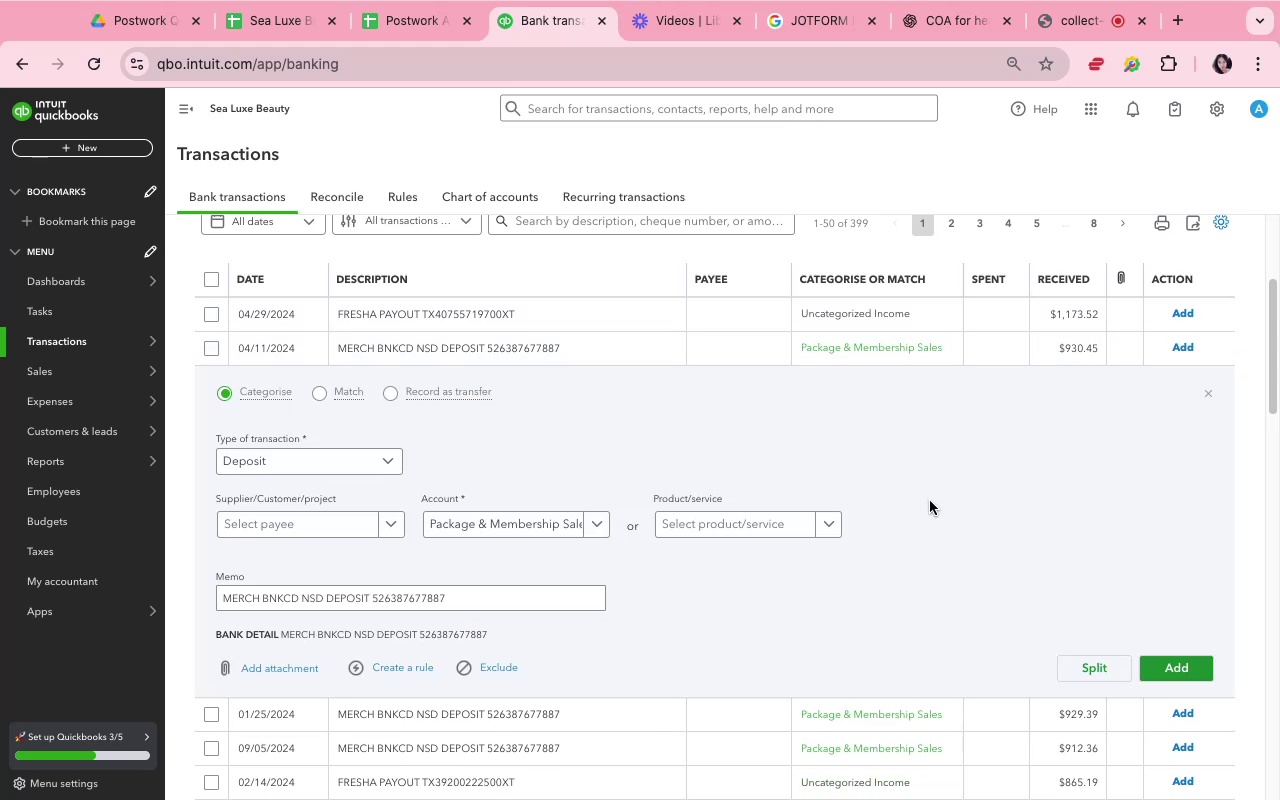 
left_click([966, 539])
 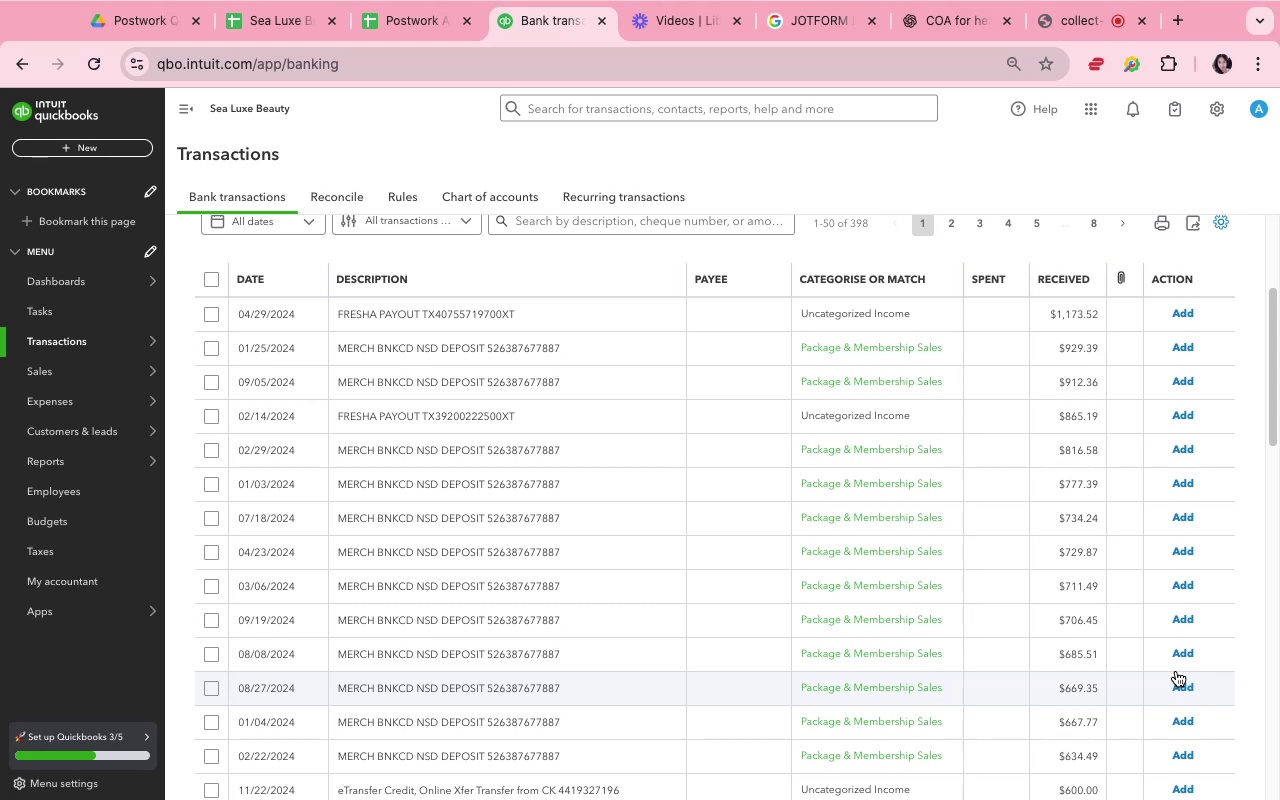 
wait(62.33)
 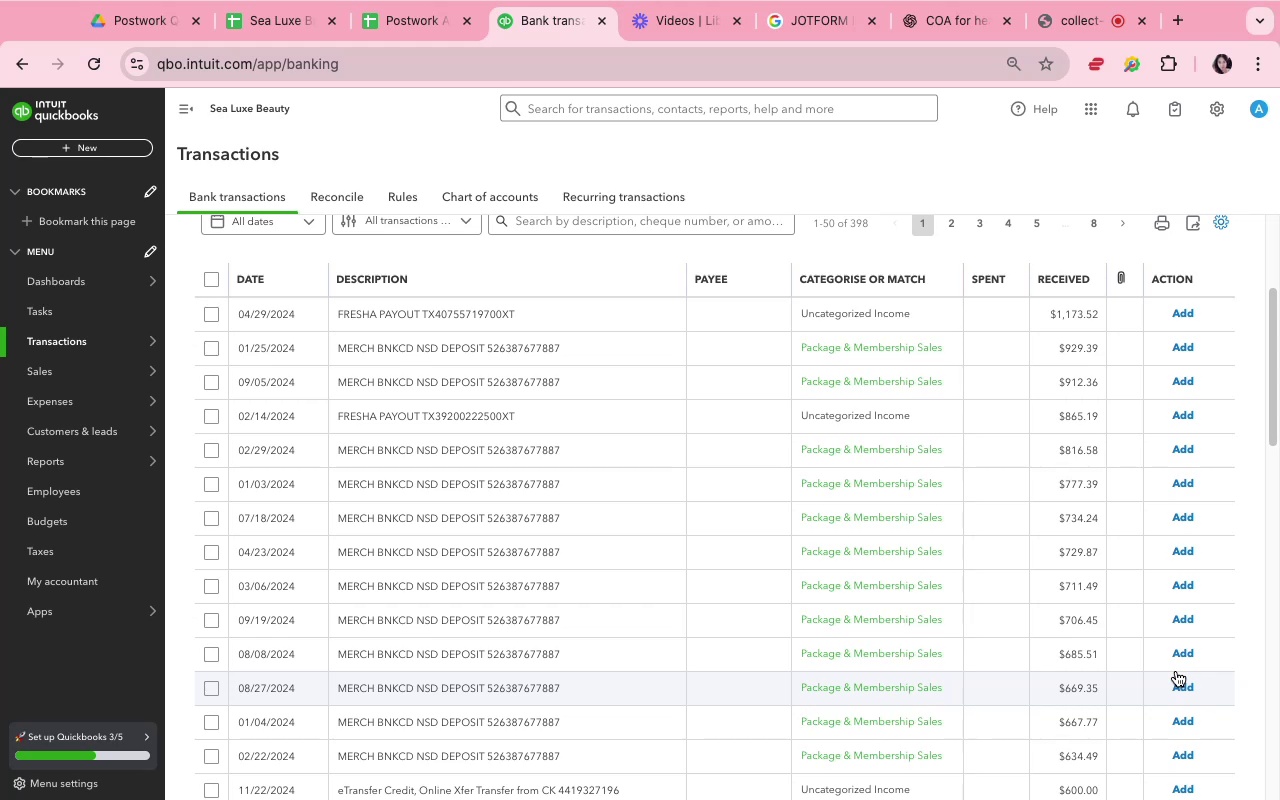 
left_click([723, 354])
 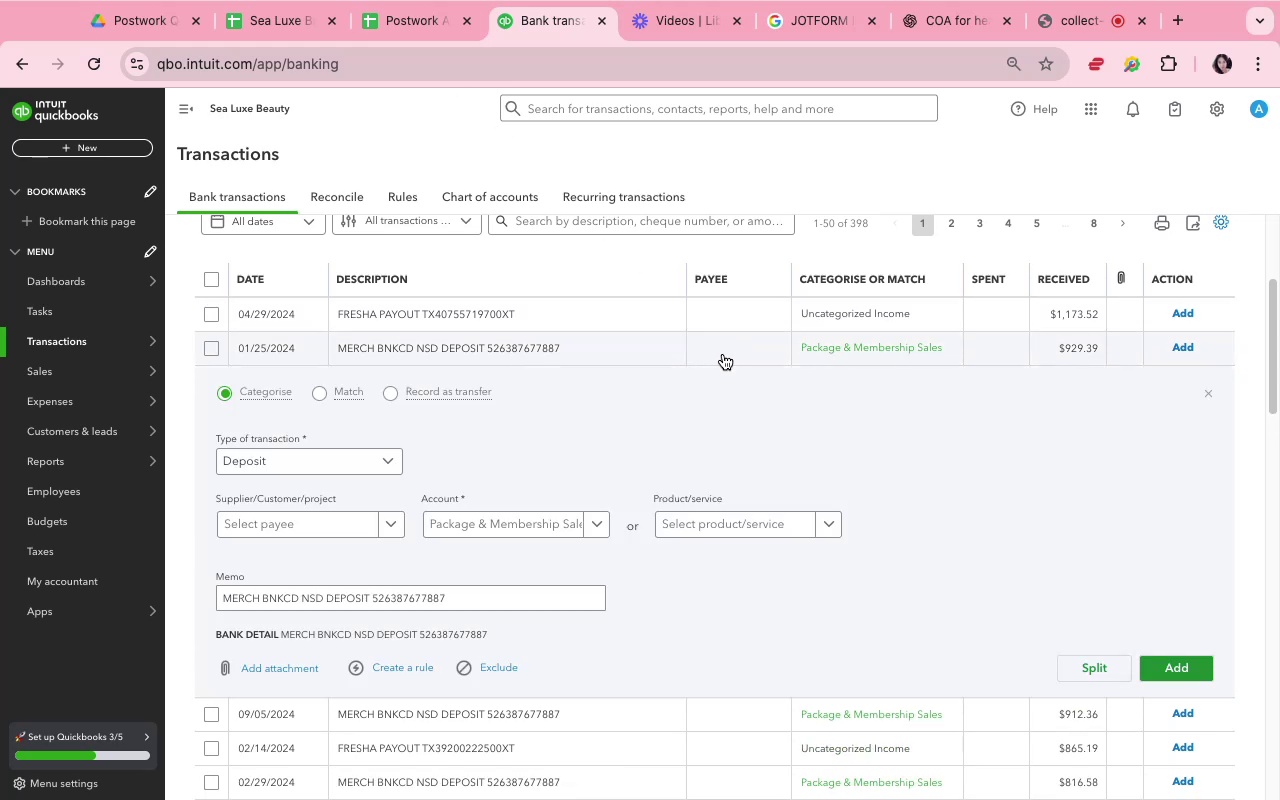 
scroll: coordinate [723, 354], scroll_direction: down, amount: 3.0
 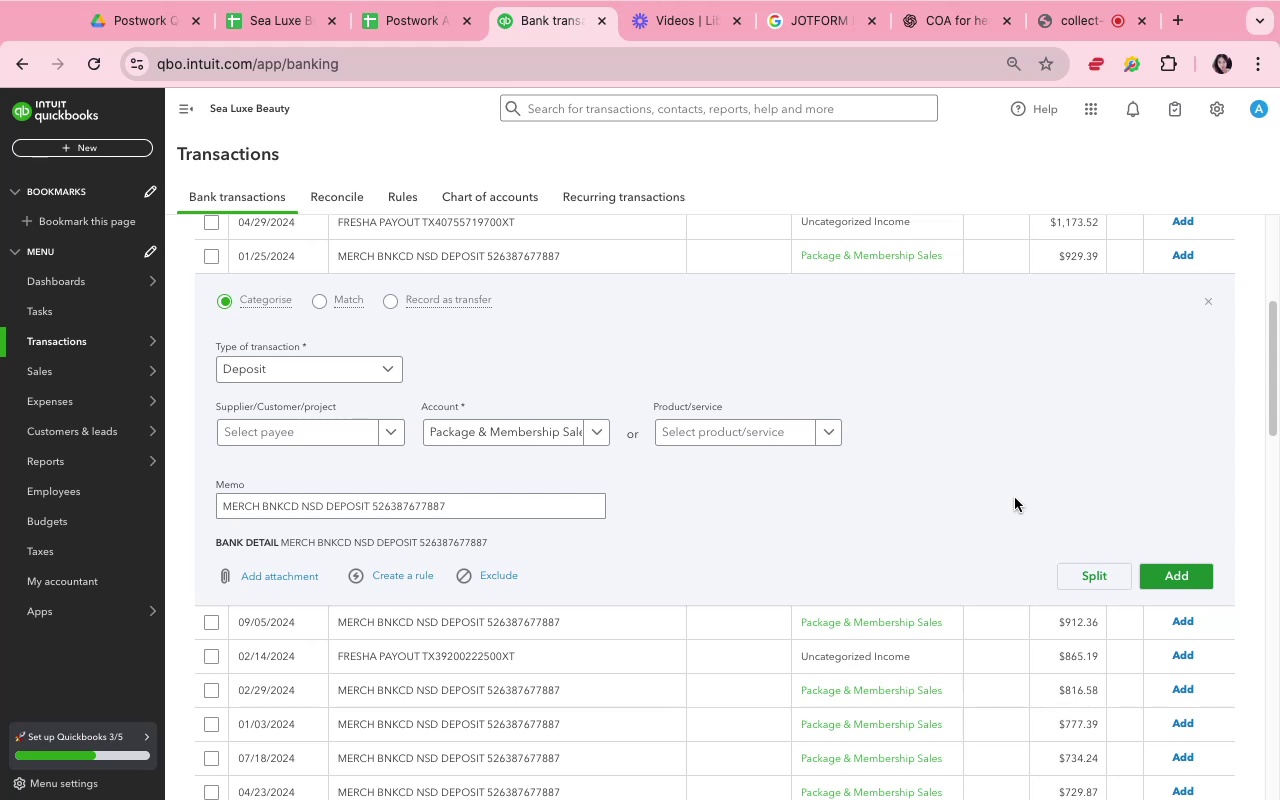 
left_click([1013, 498])
 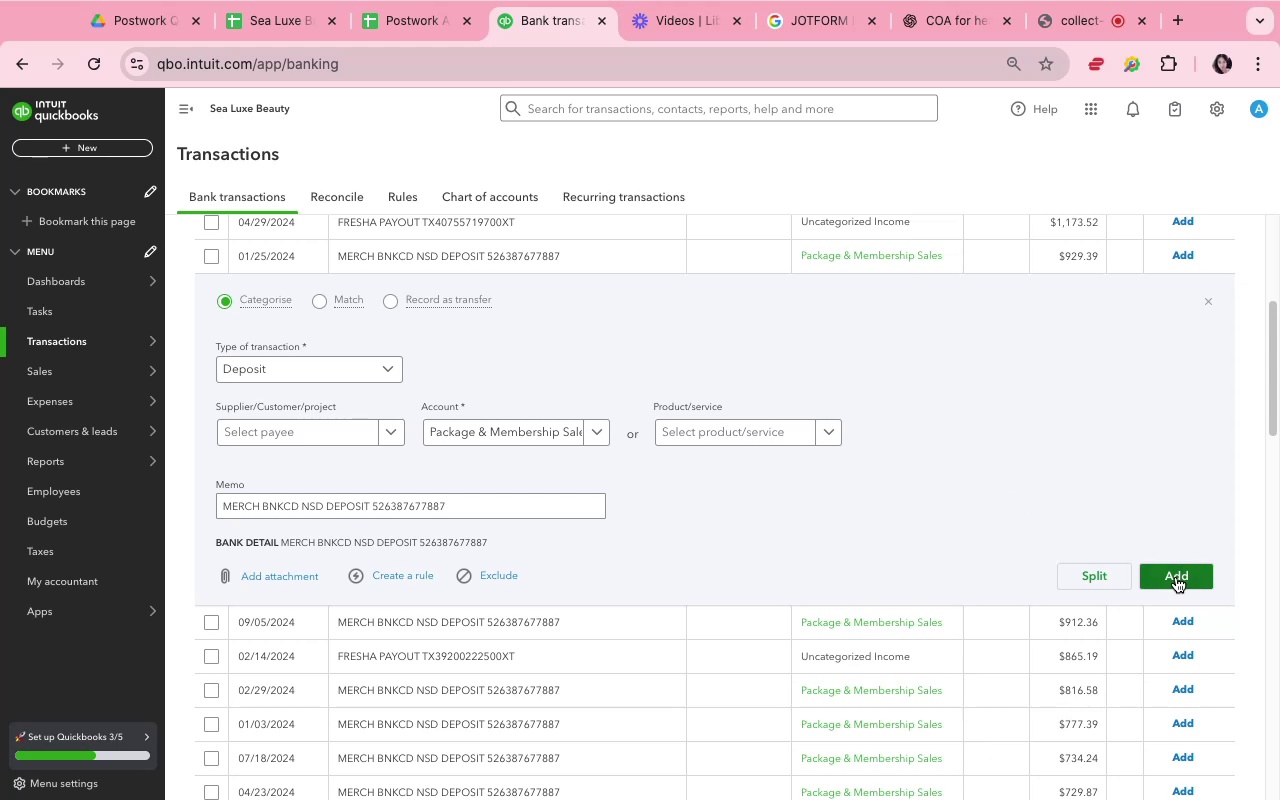 
left_click([1176, 577])
 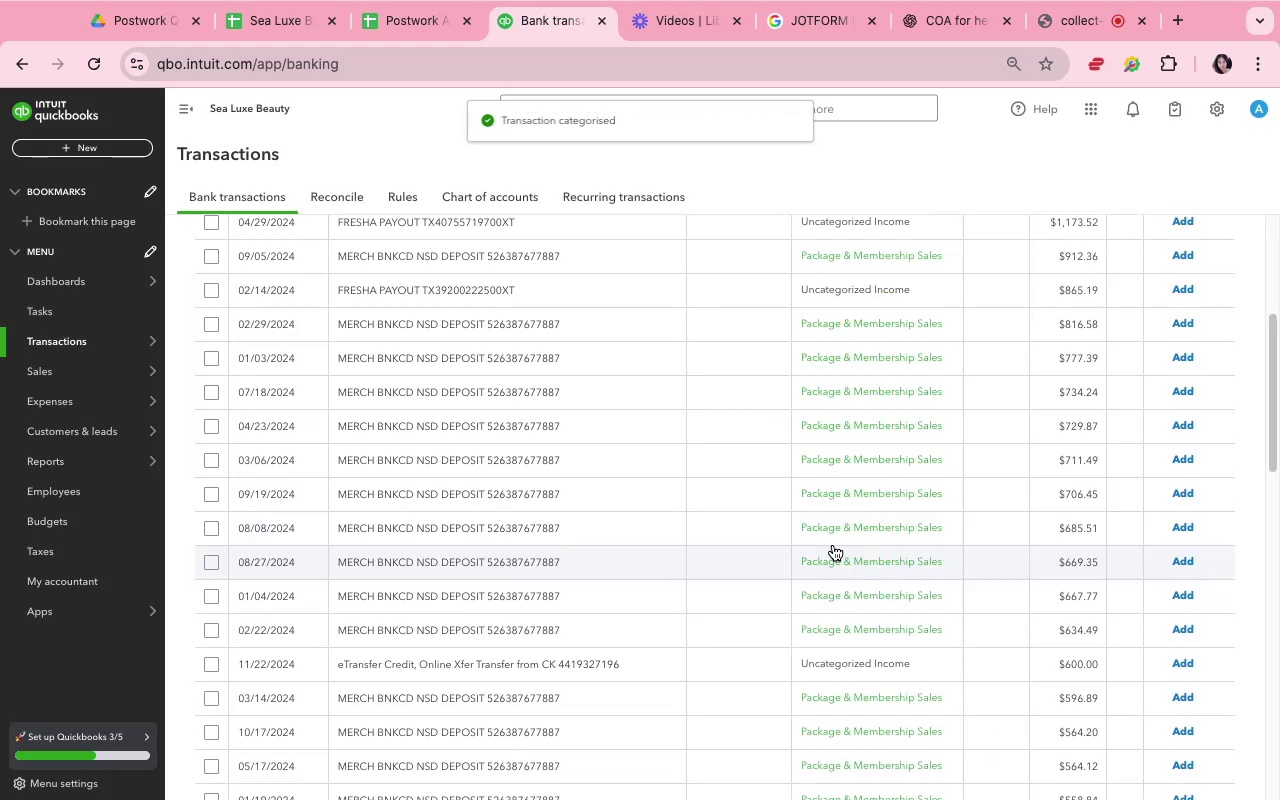 
scroll: coordinate [775, 573], scroll_direction: up, amount: 3.0
 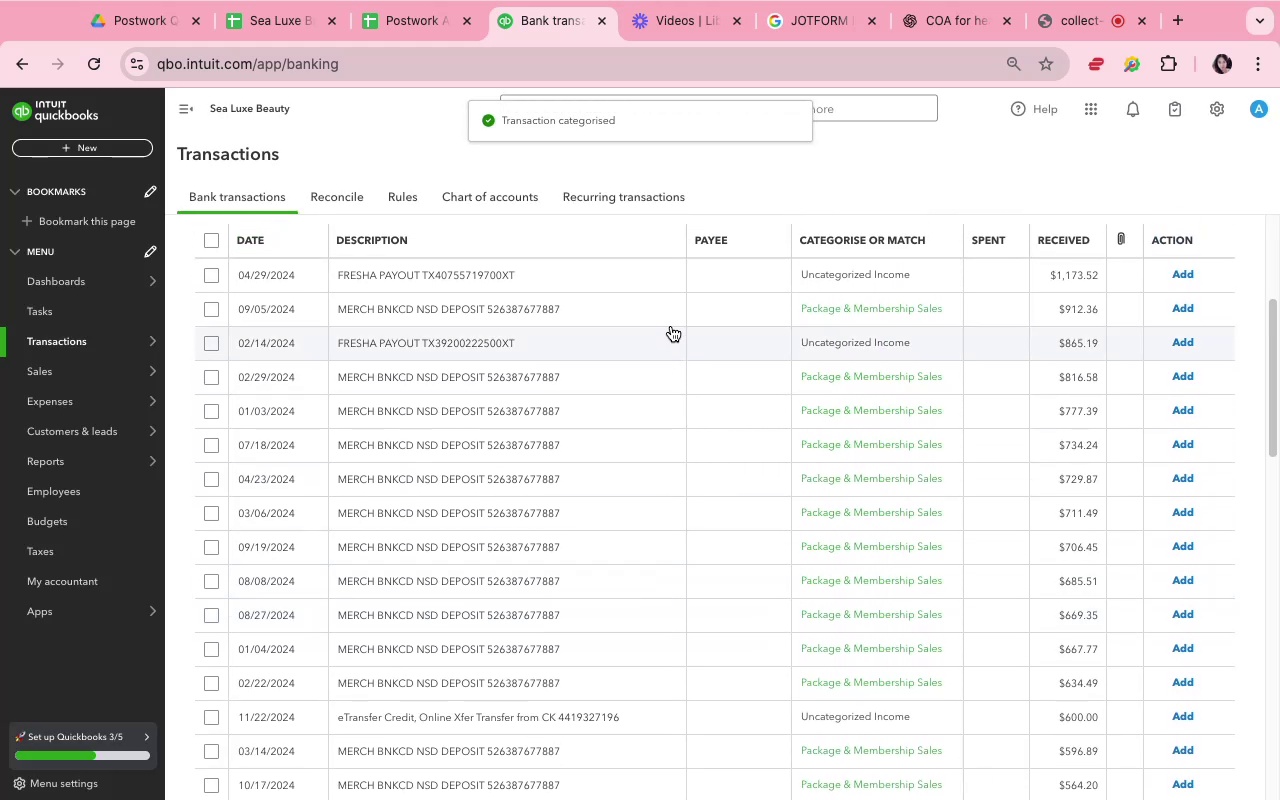 
left_click([671, 316])
 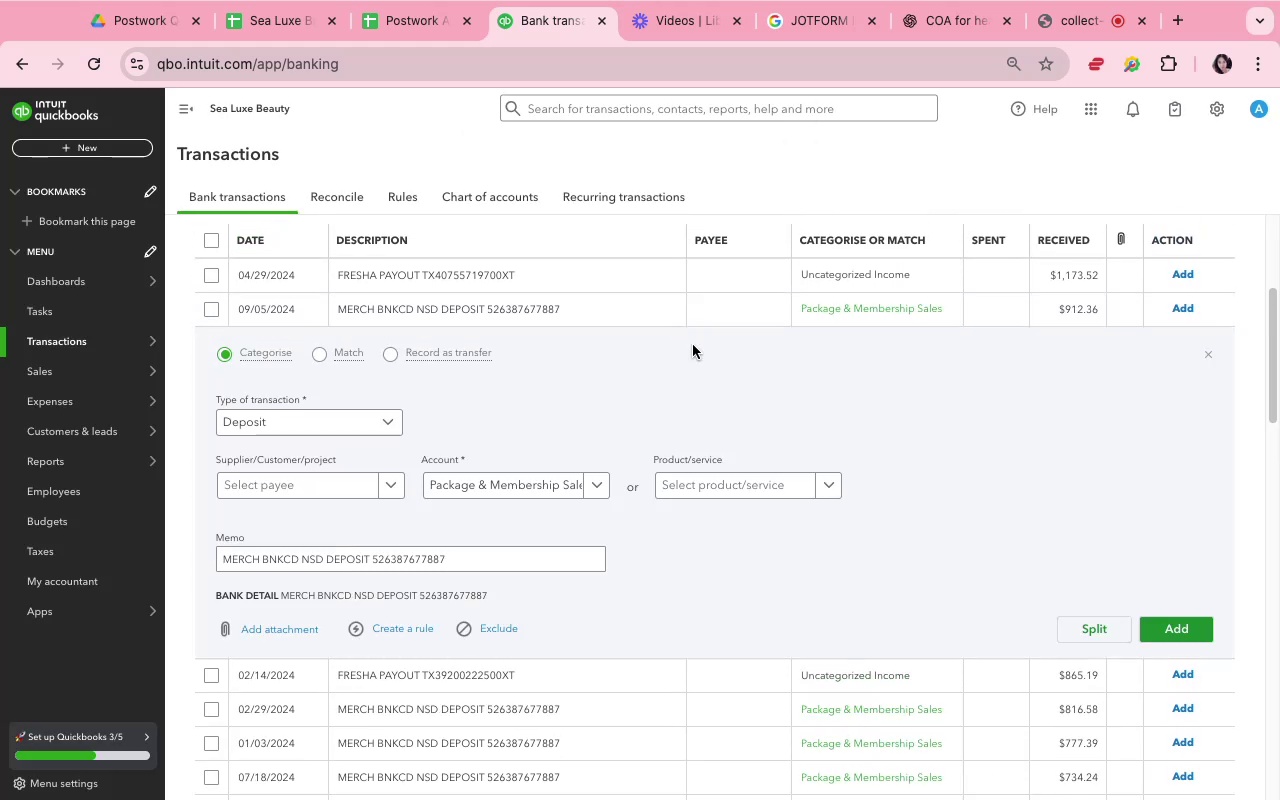 
left_click([712, 374])
 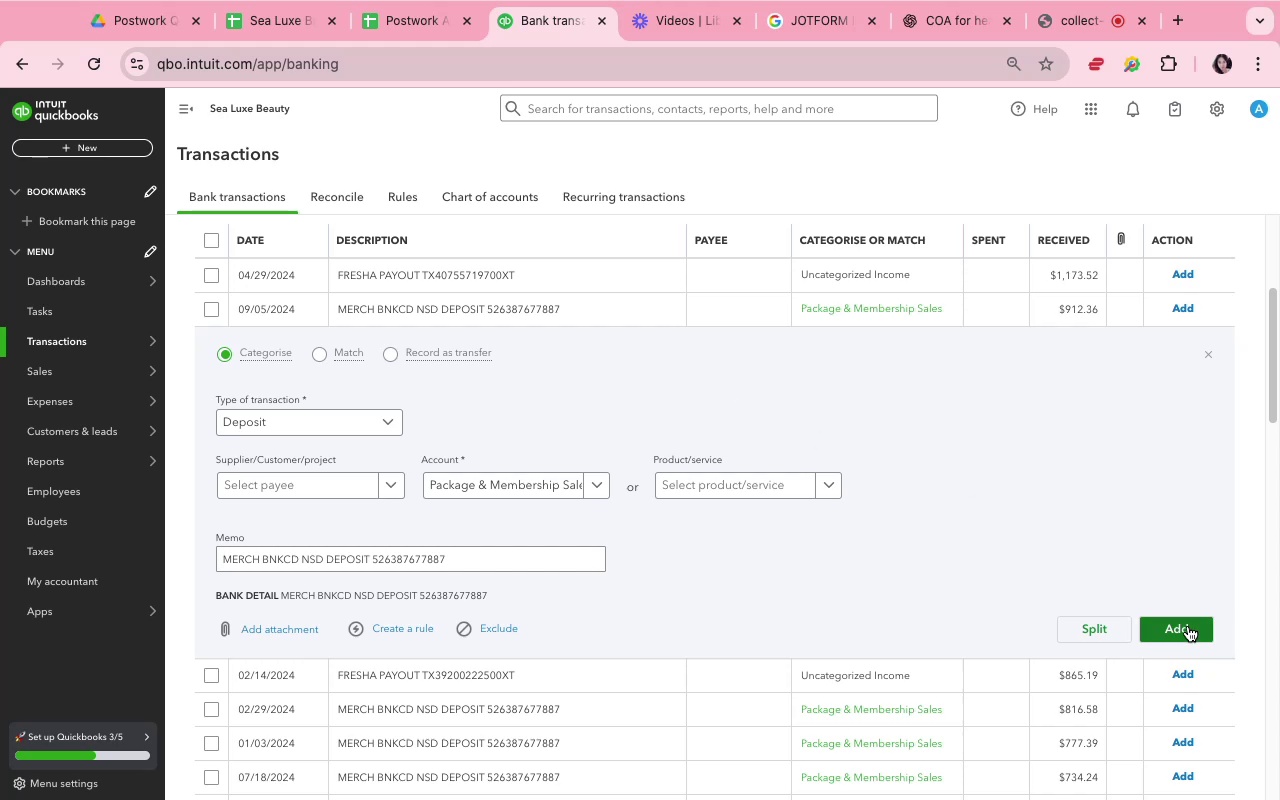 
left_click([1188, 626])
 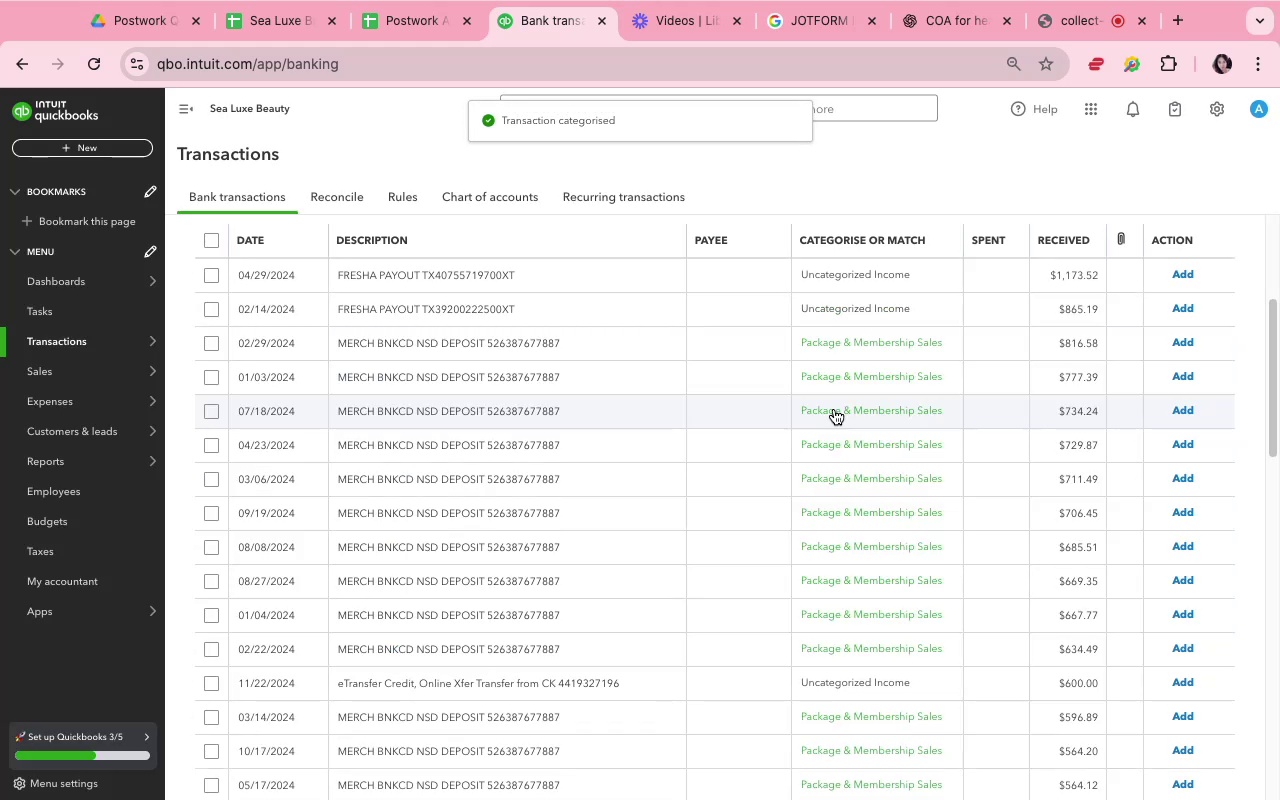 
scroll: coordinate [763, 371], scroll_direction: down, amount: 70.0
 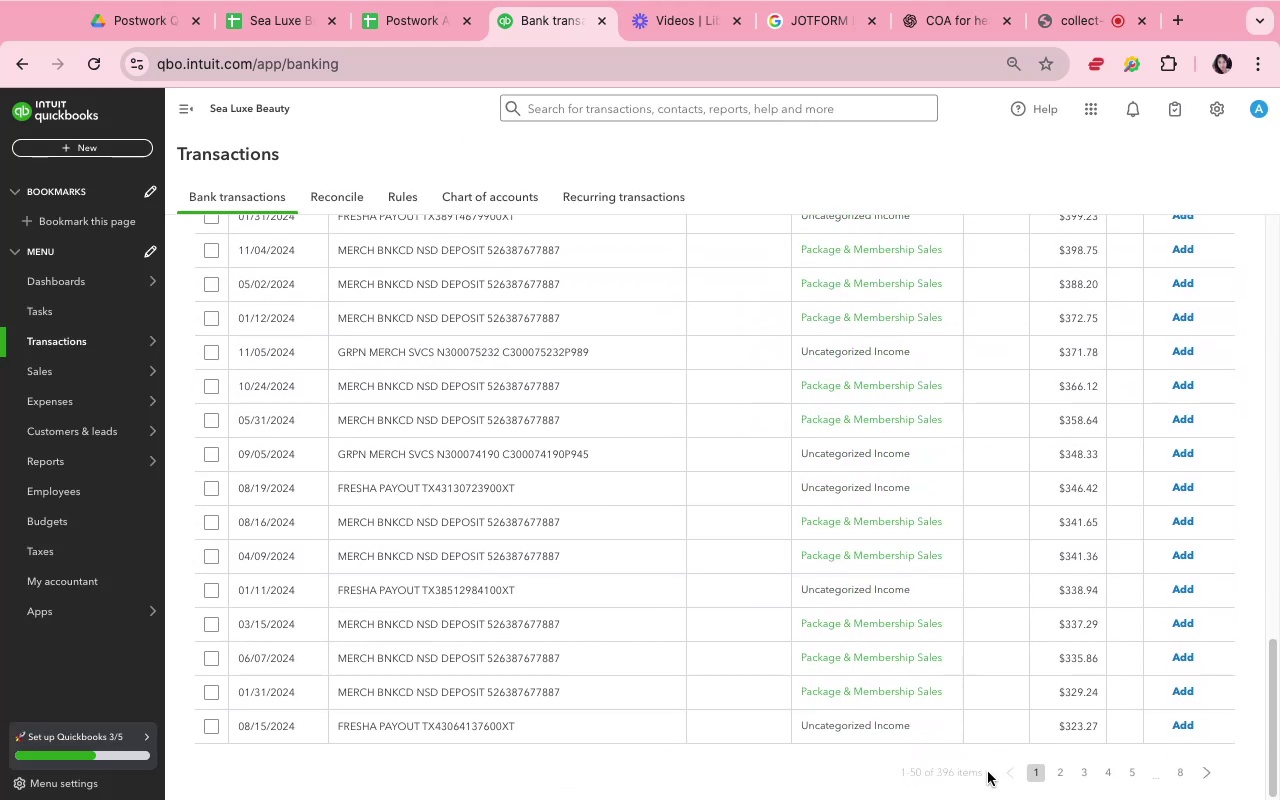 
scroll: coordinate [720, 529], scroll_direction: up, amount: 28.0
 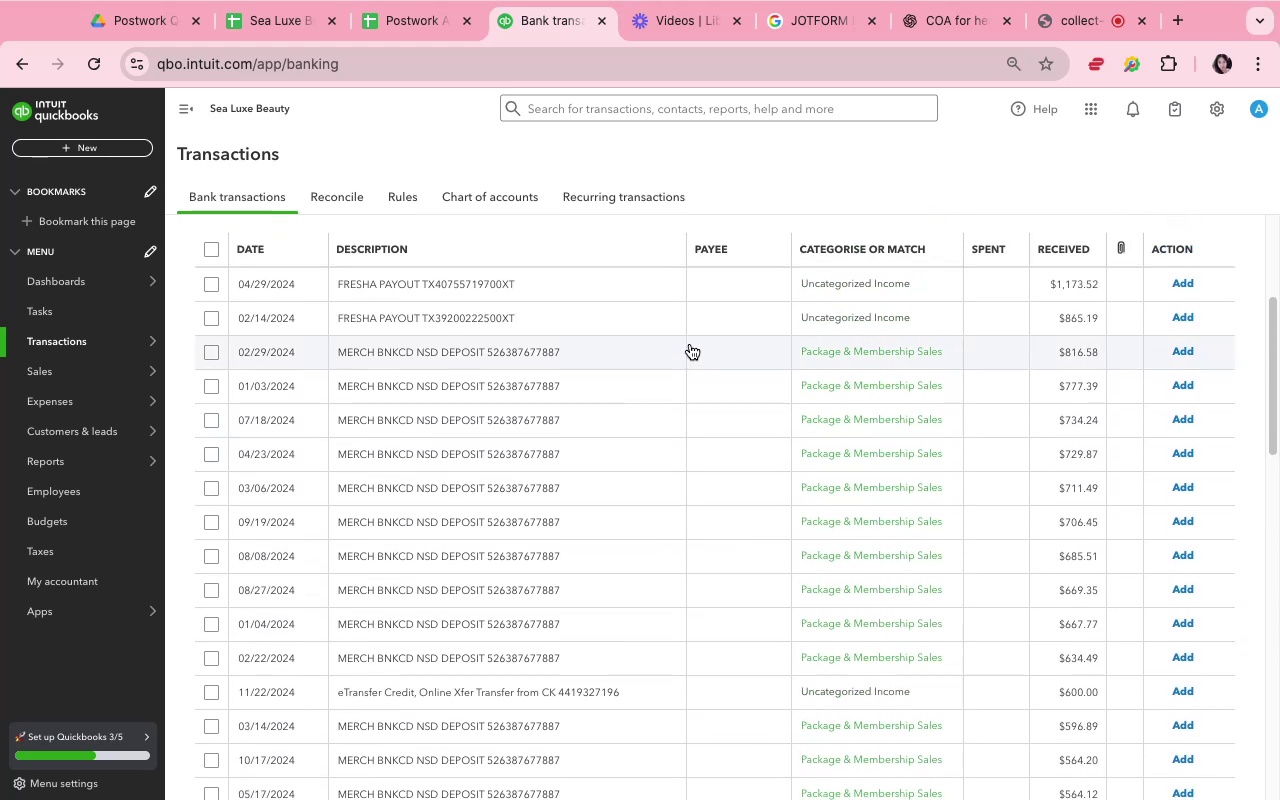 
left_click([692, 348])
 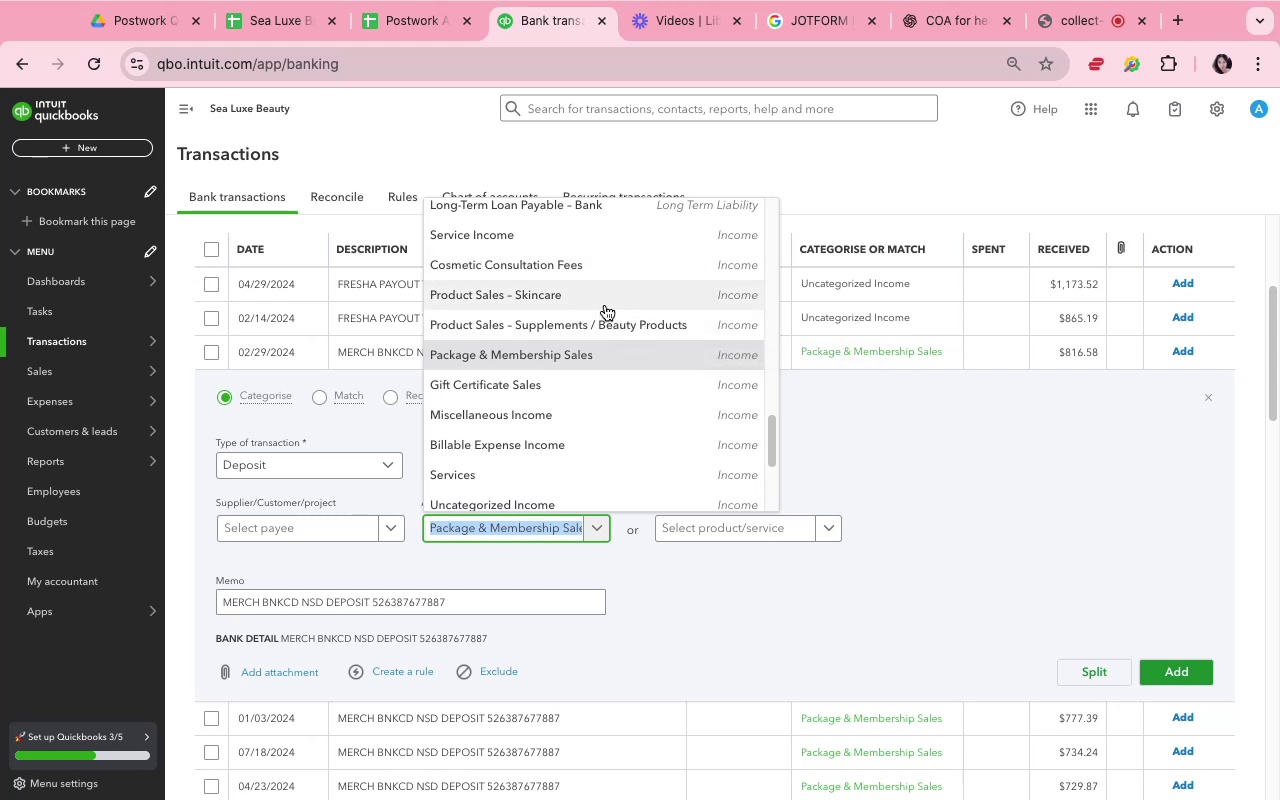 
wait(29.52)
 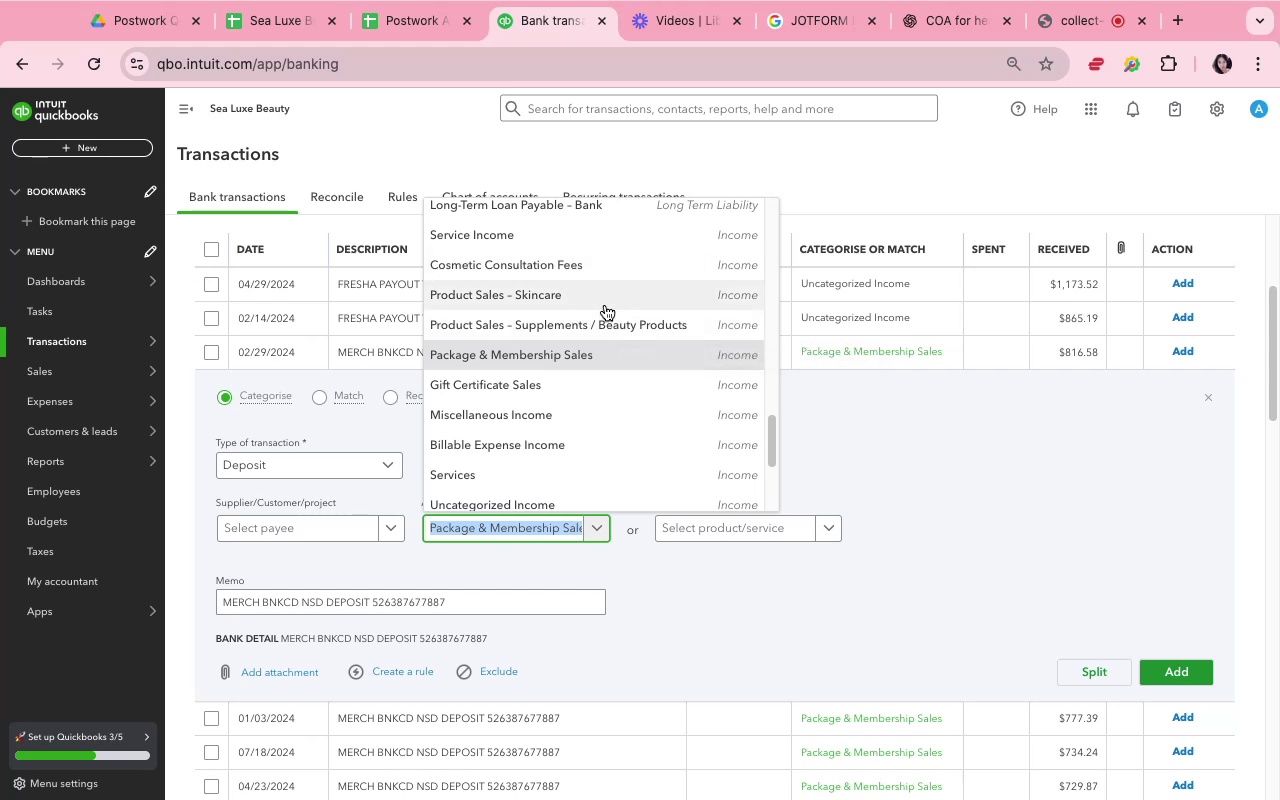 
scroll: coordinate [614, 306], scroll_direction: up, amount: 7.0
 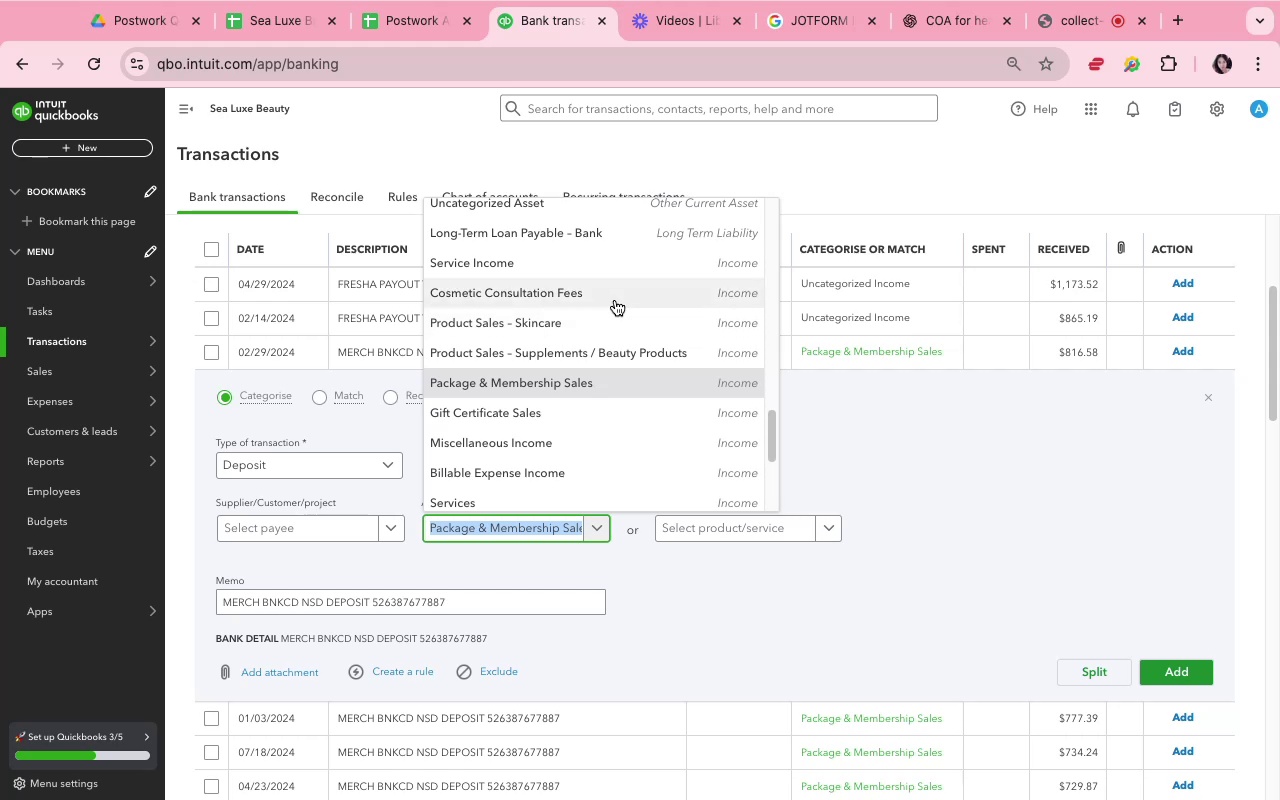 
wait(14.28)
 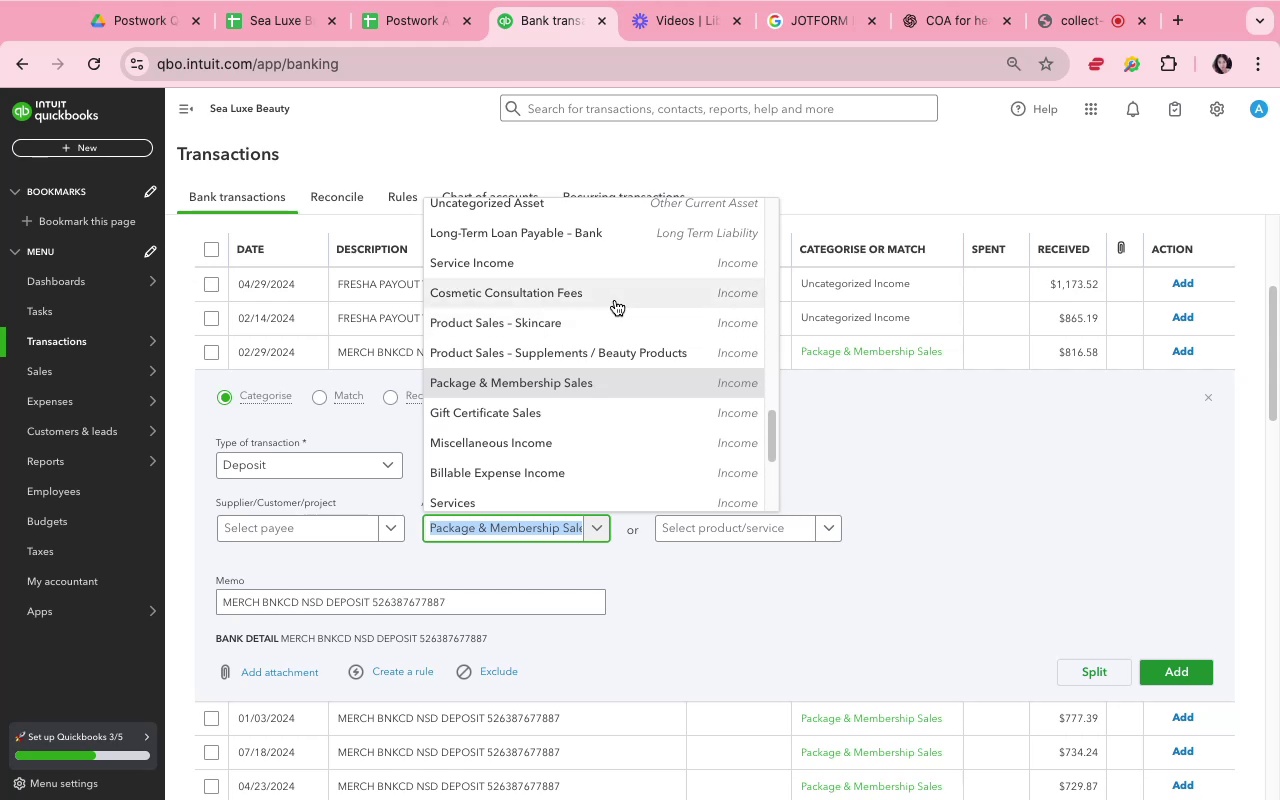 
left_click([606, 287])
 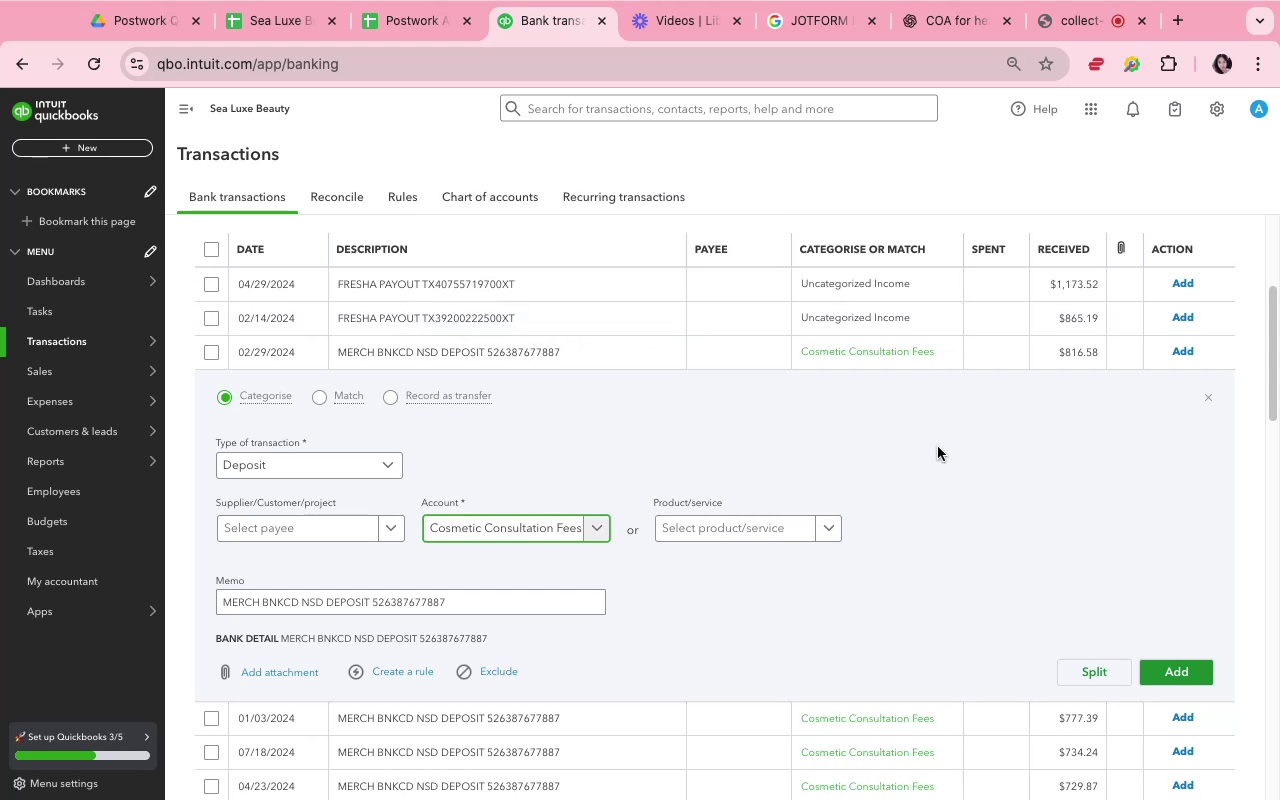 
left_click([938, 447])
 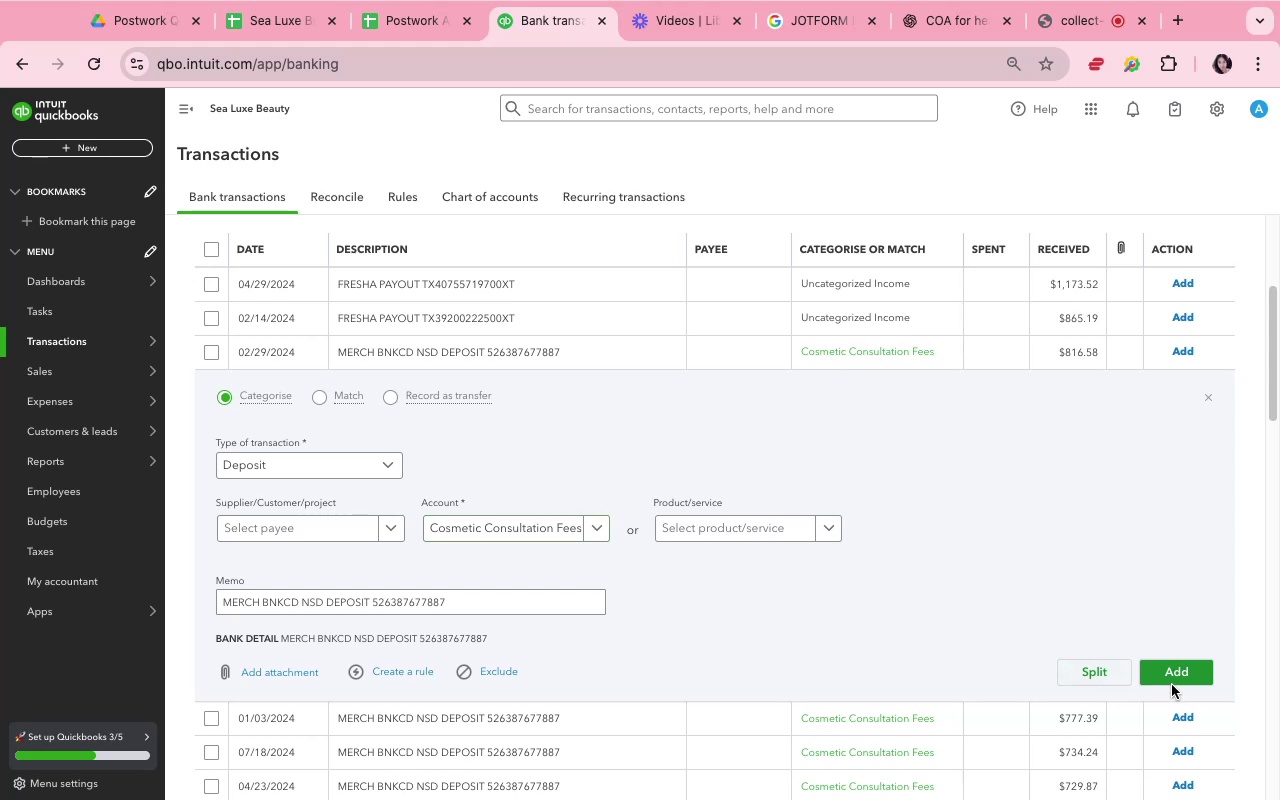 
left_click([1170, 682])
 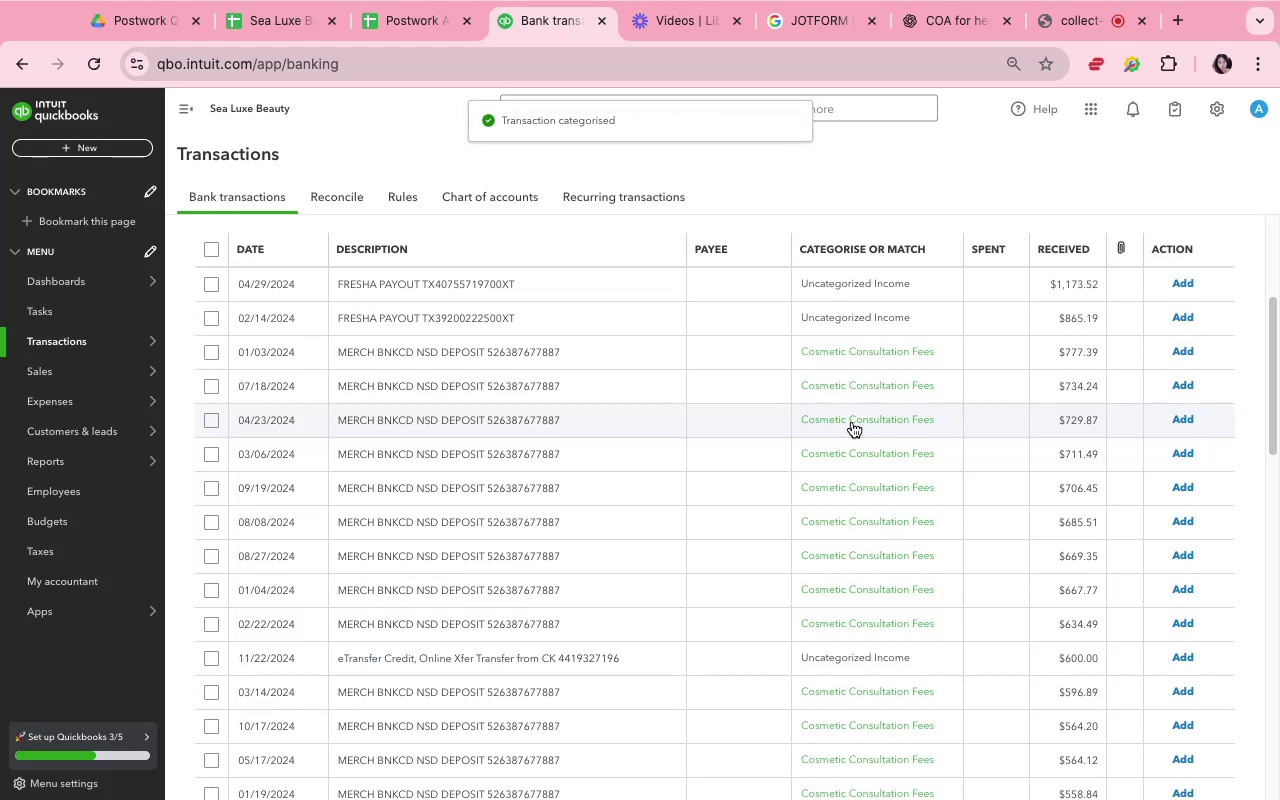 
wait(5.45)
 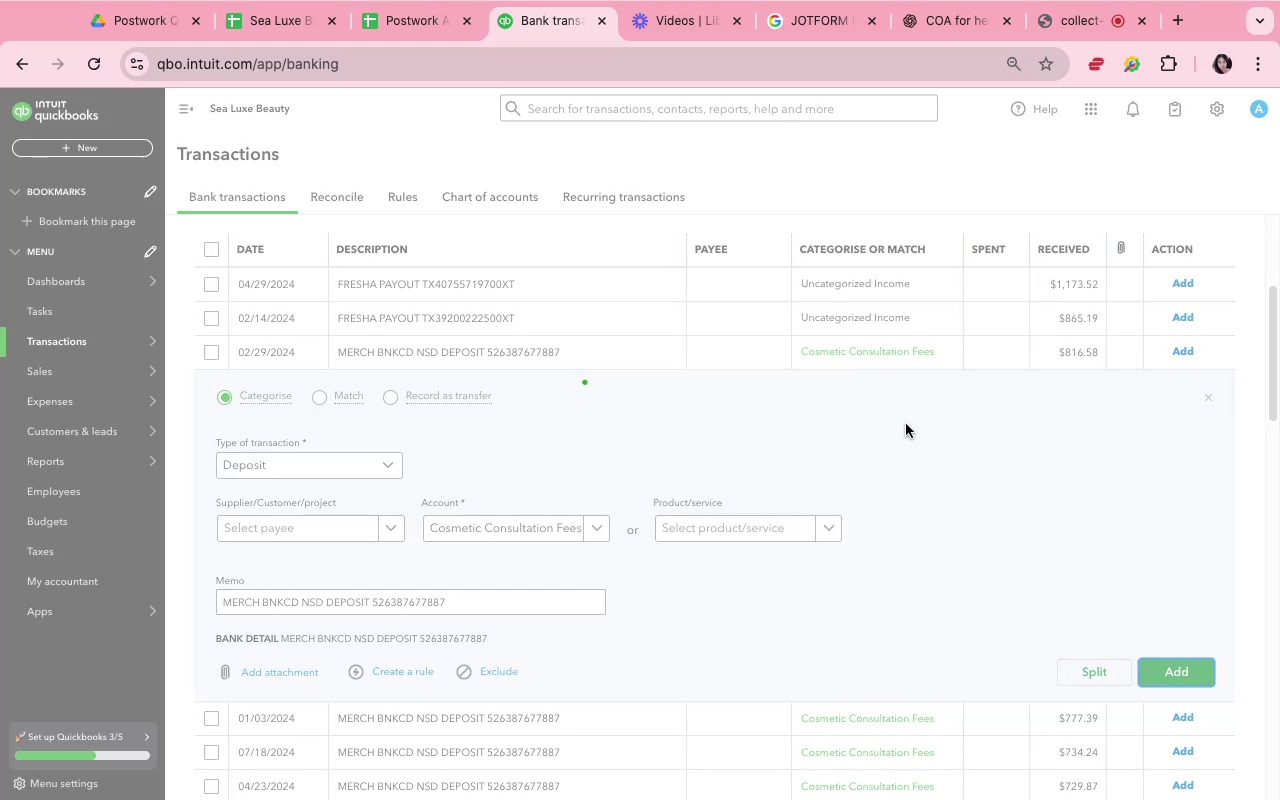 
left_click([736, 357])
 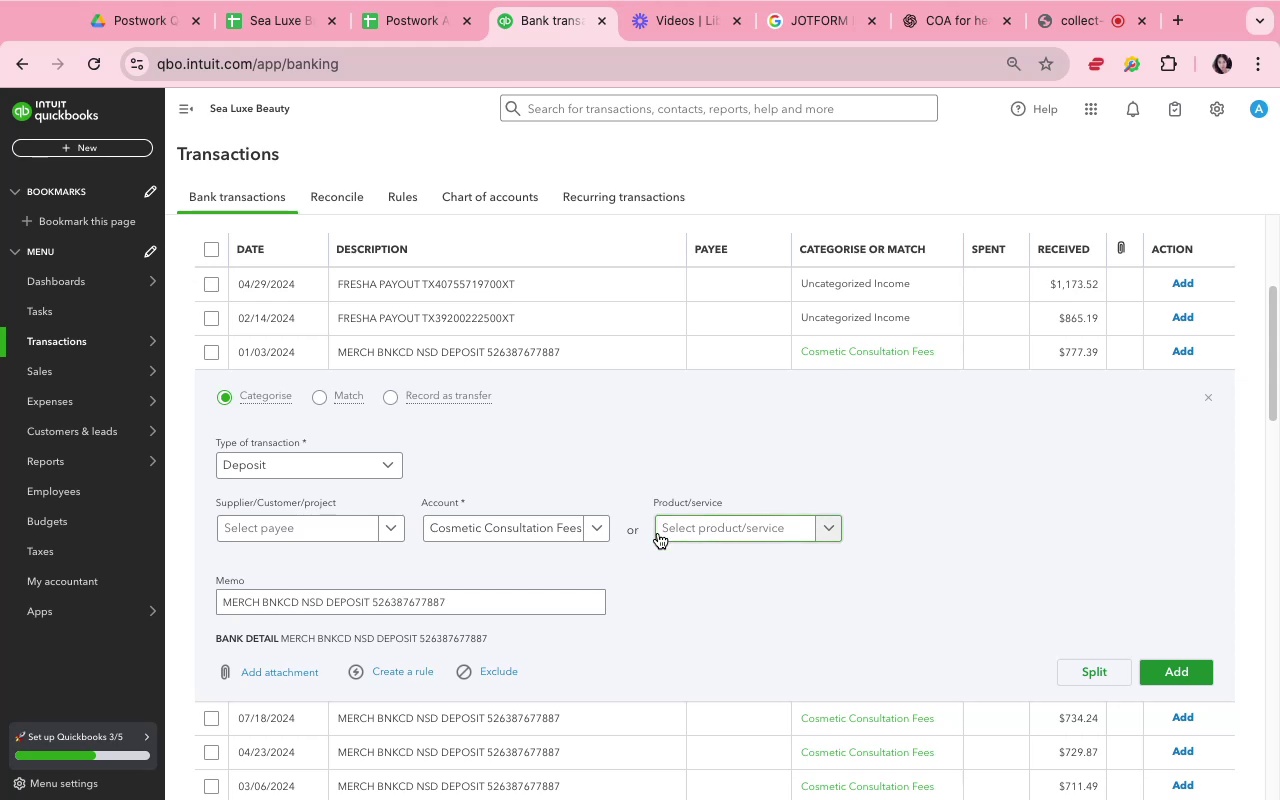 
left_click([591, 532])
 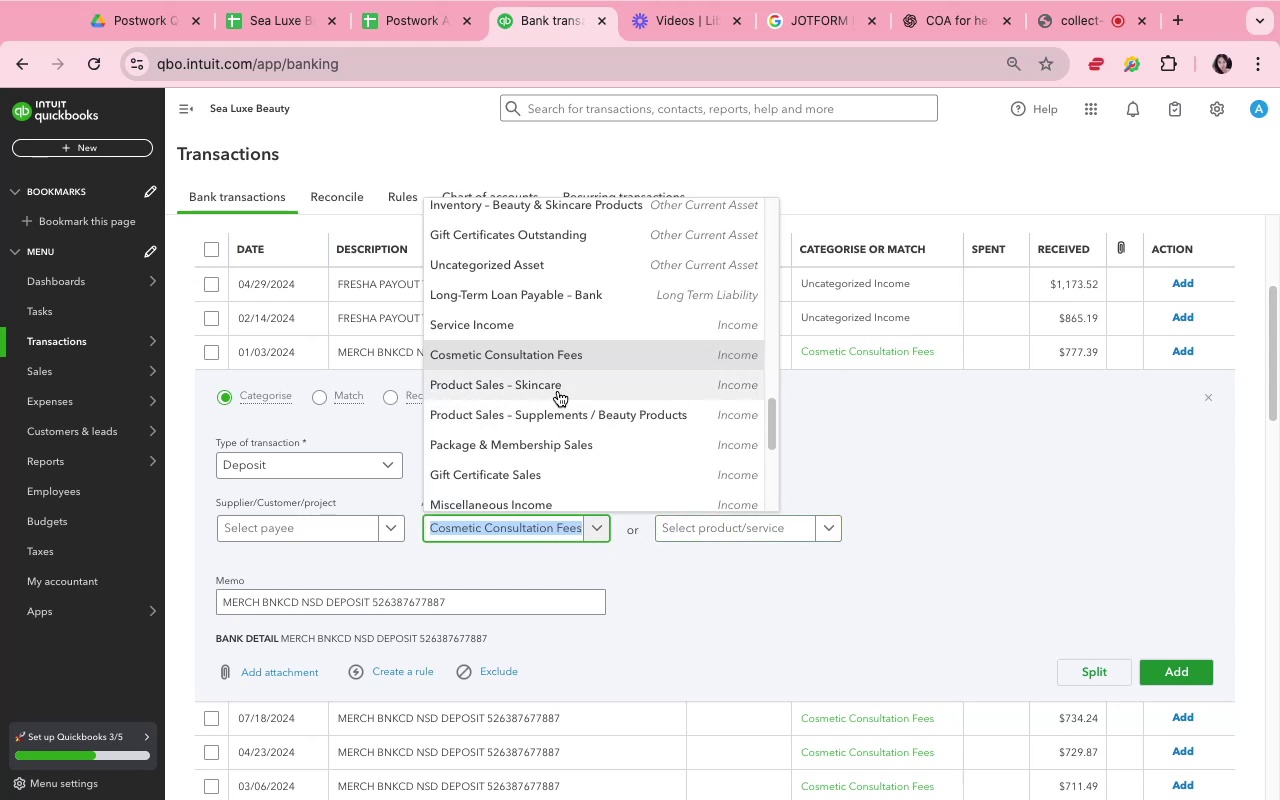 
left_click([558, 391])
 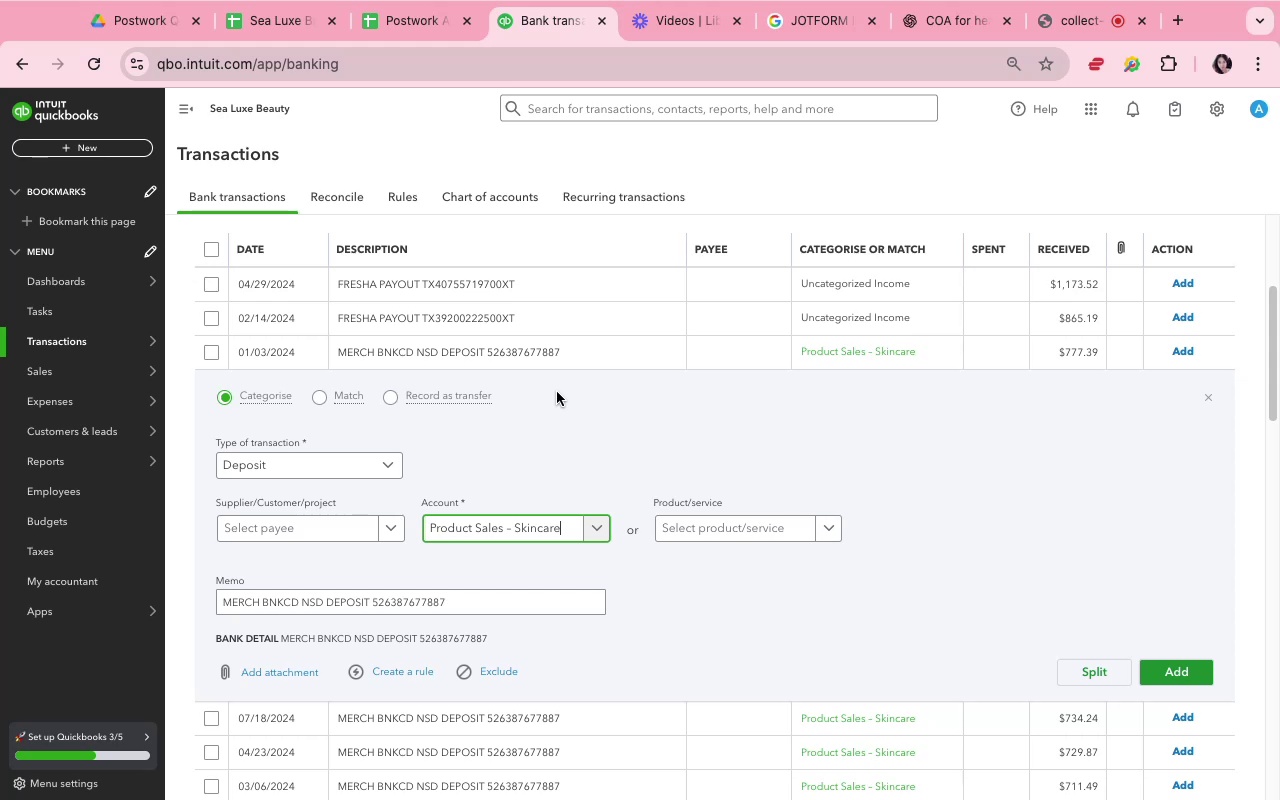 
wait(21.41)
 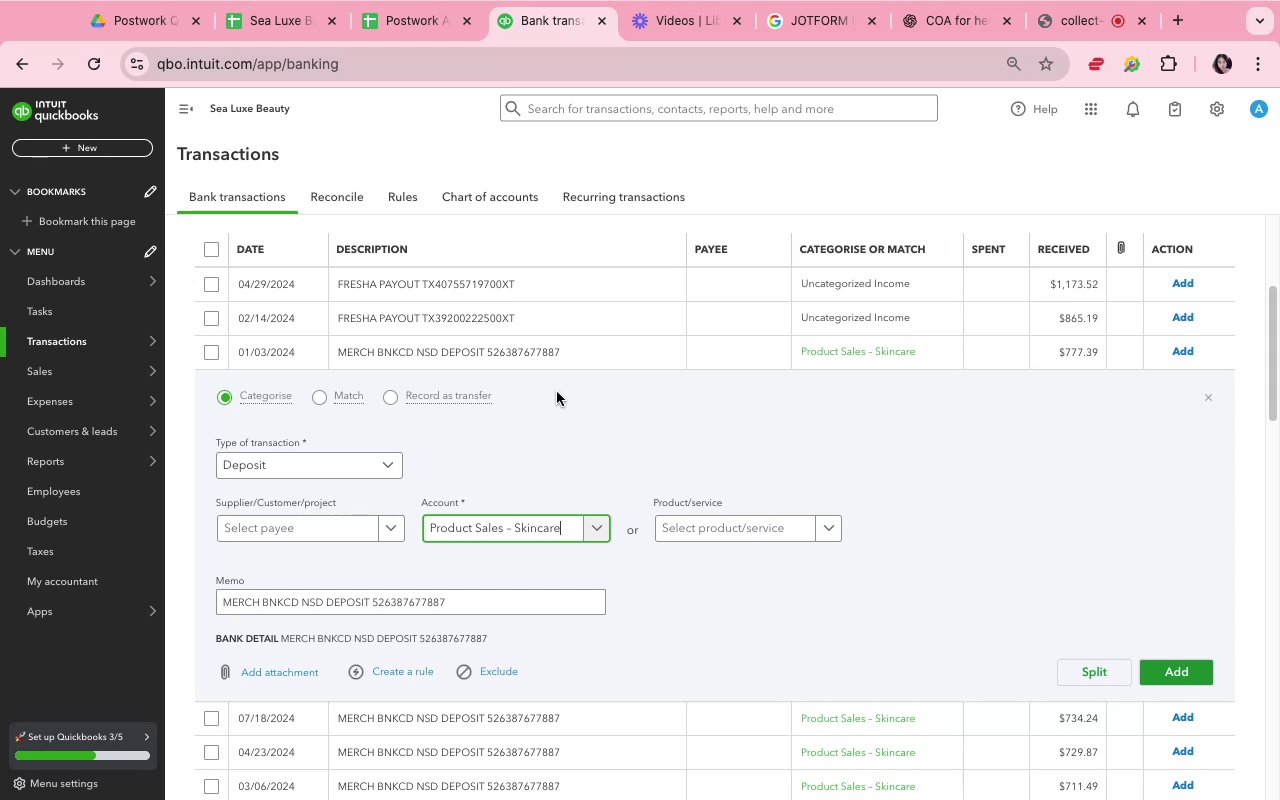 
left_click([707, 375])
 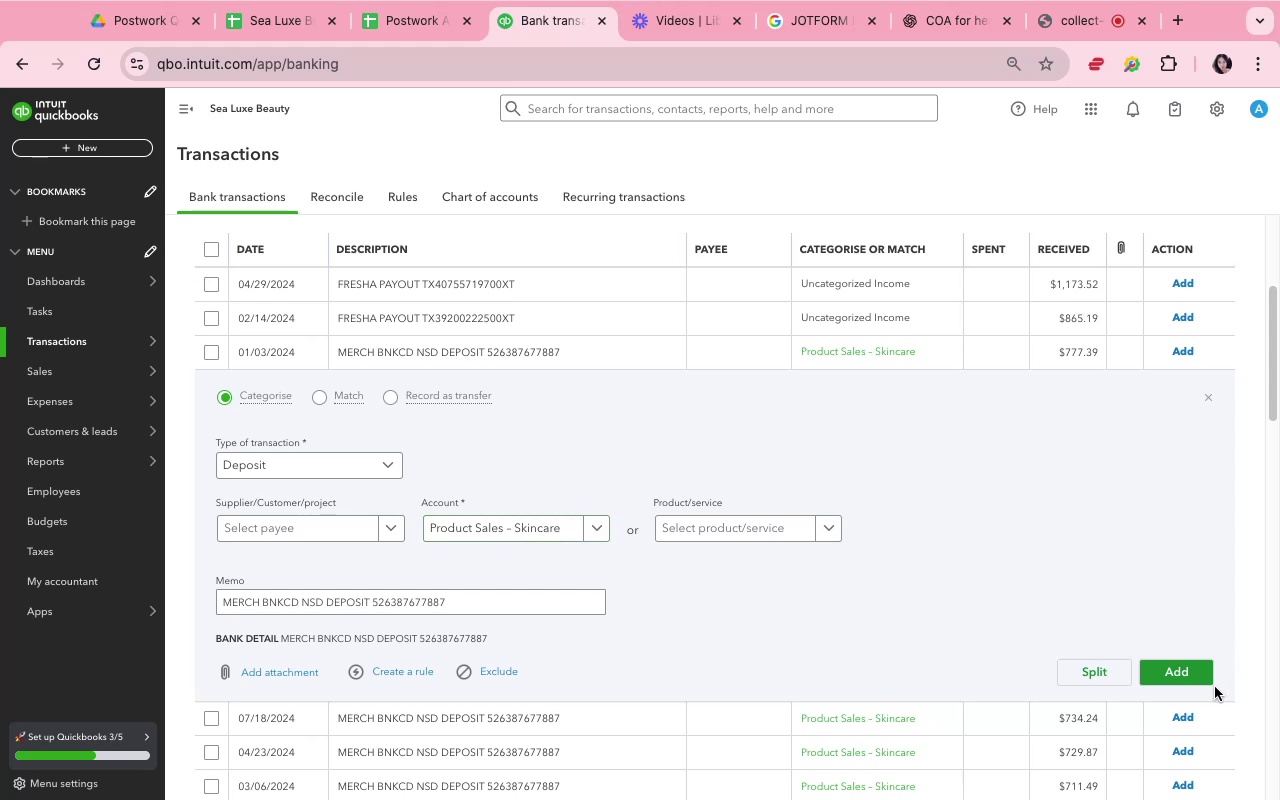 
left_click([1179, 662])
 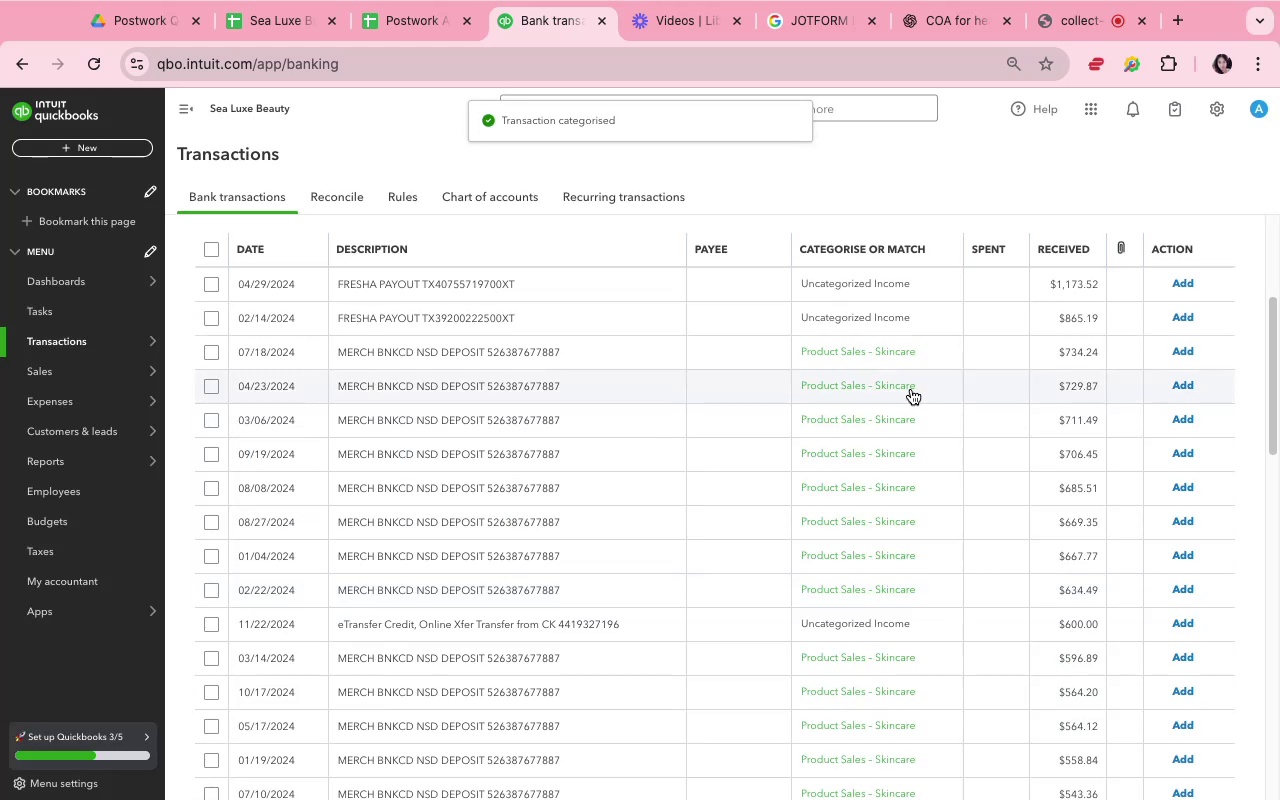 
left_click([875, 344])
 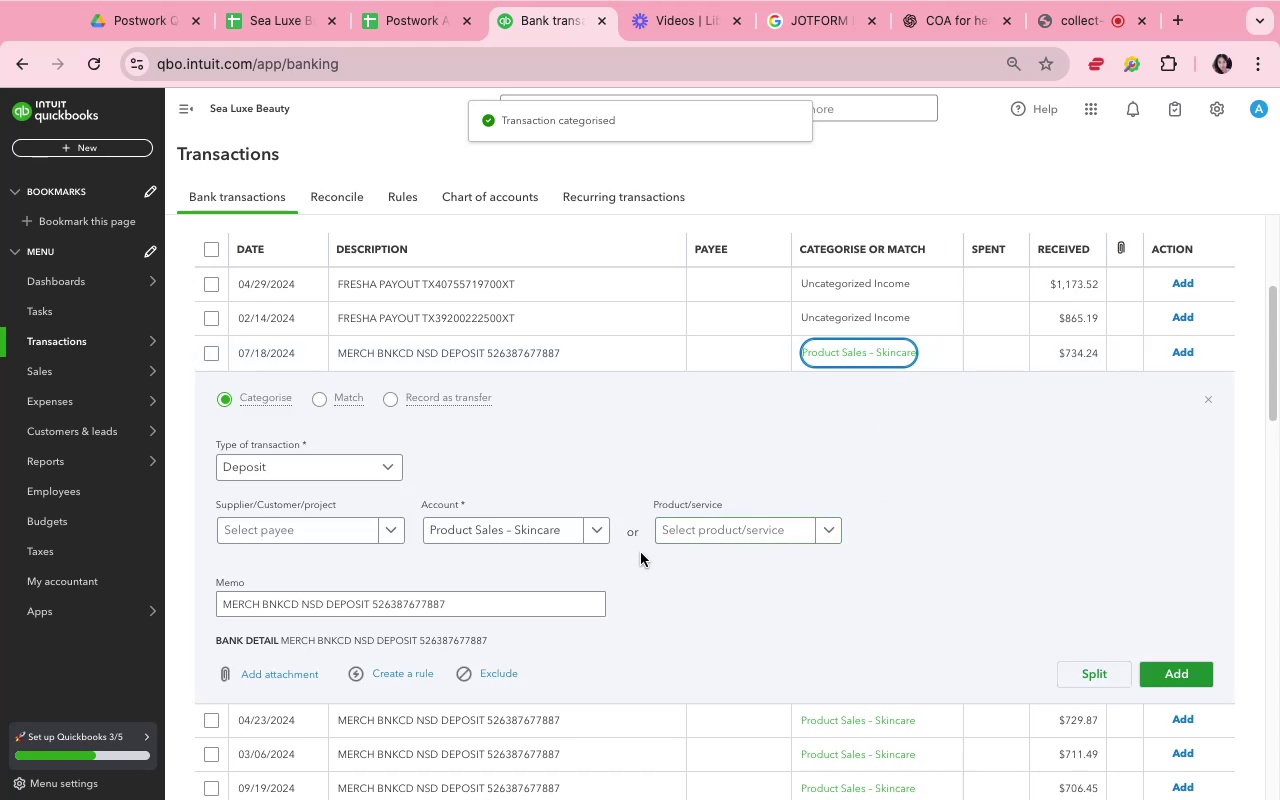 
left_click([589, 525])
 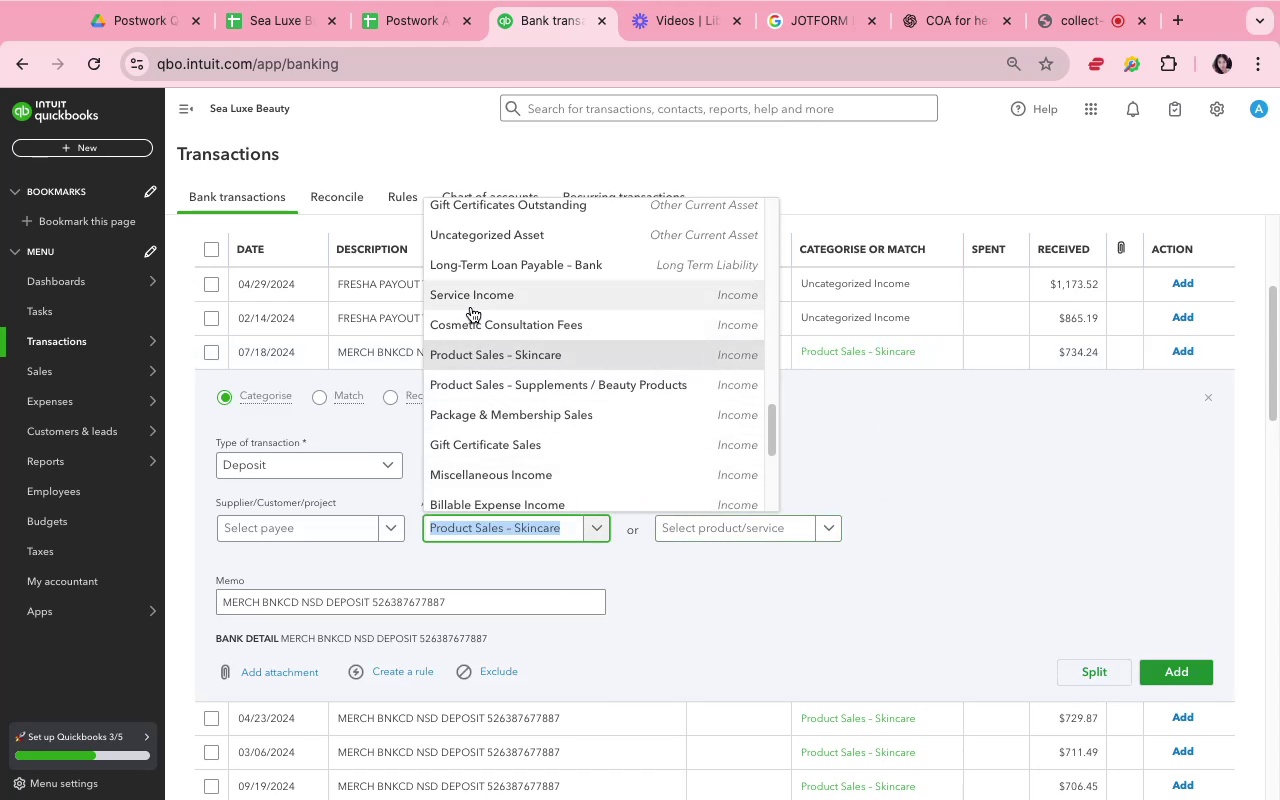 
wait(5.51)
 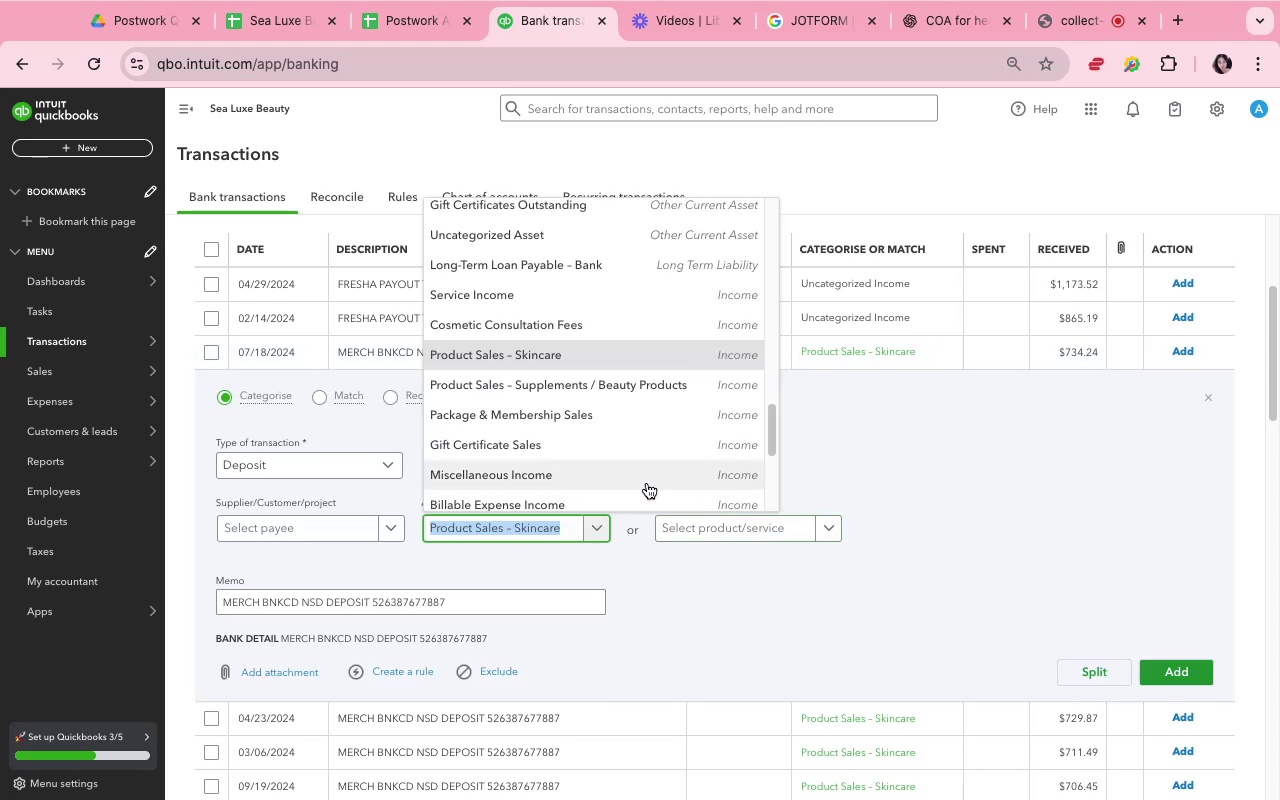 
left_click([471, 307])
 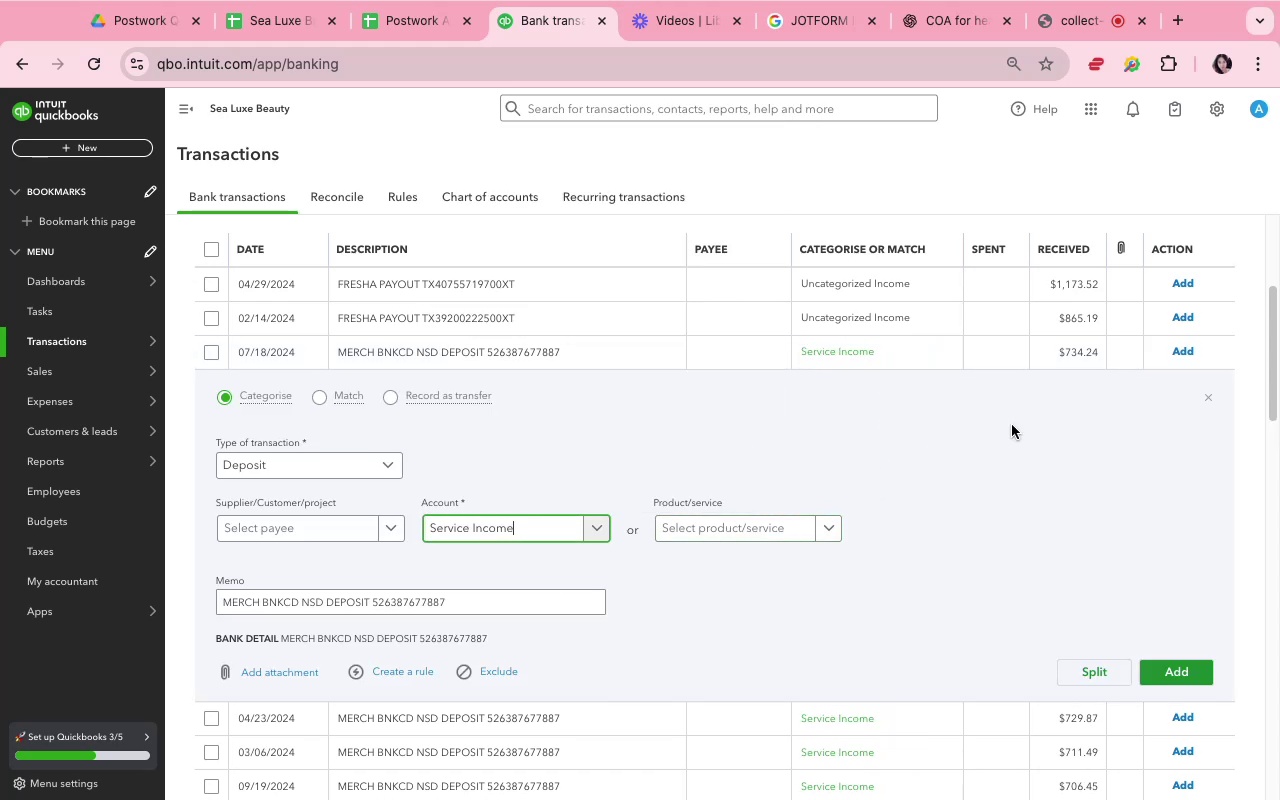 
left_click([1026, 424])
 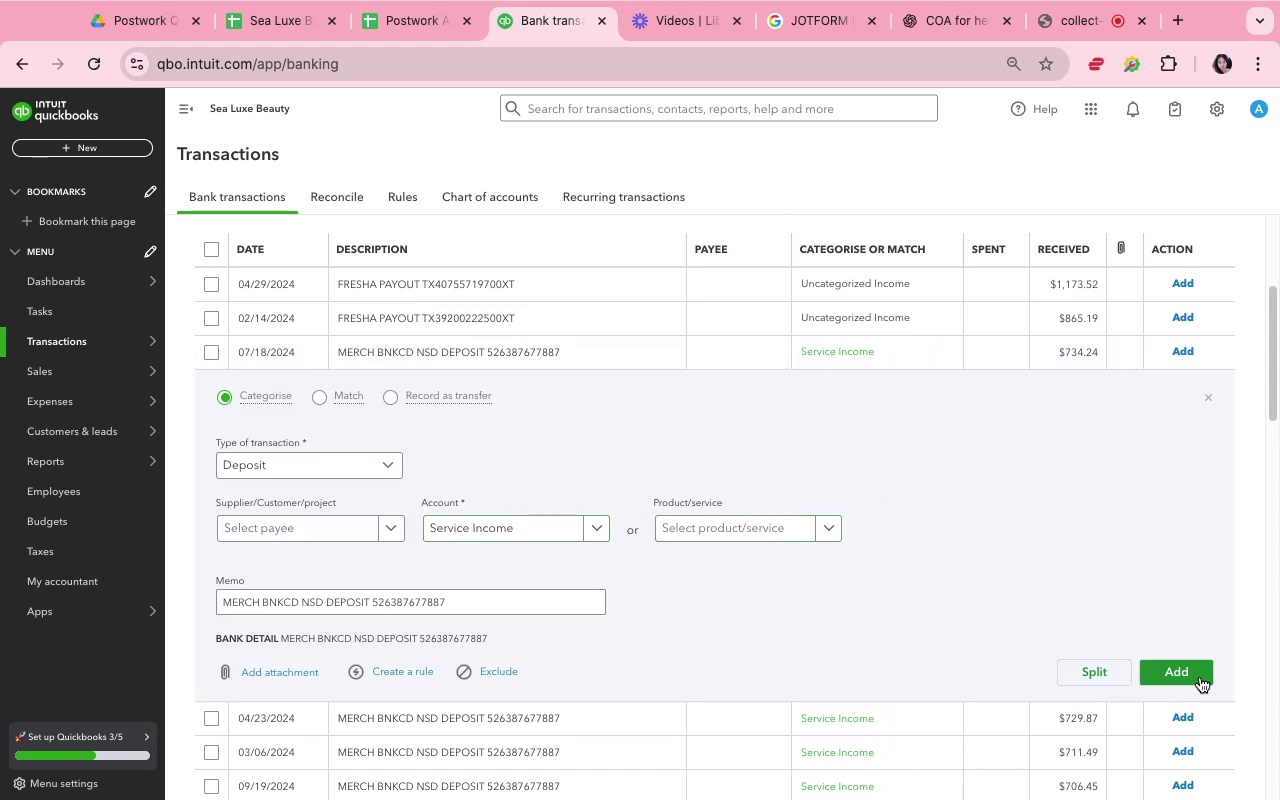 
left_click([1193, 675])
 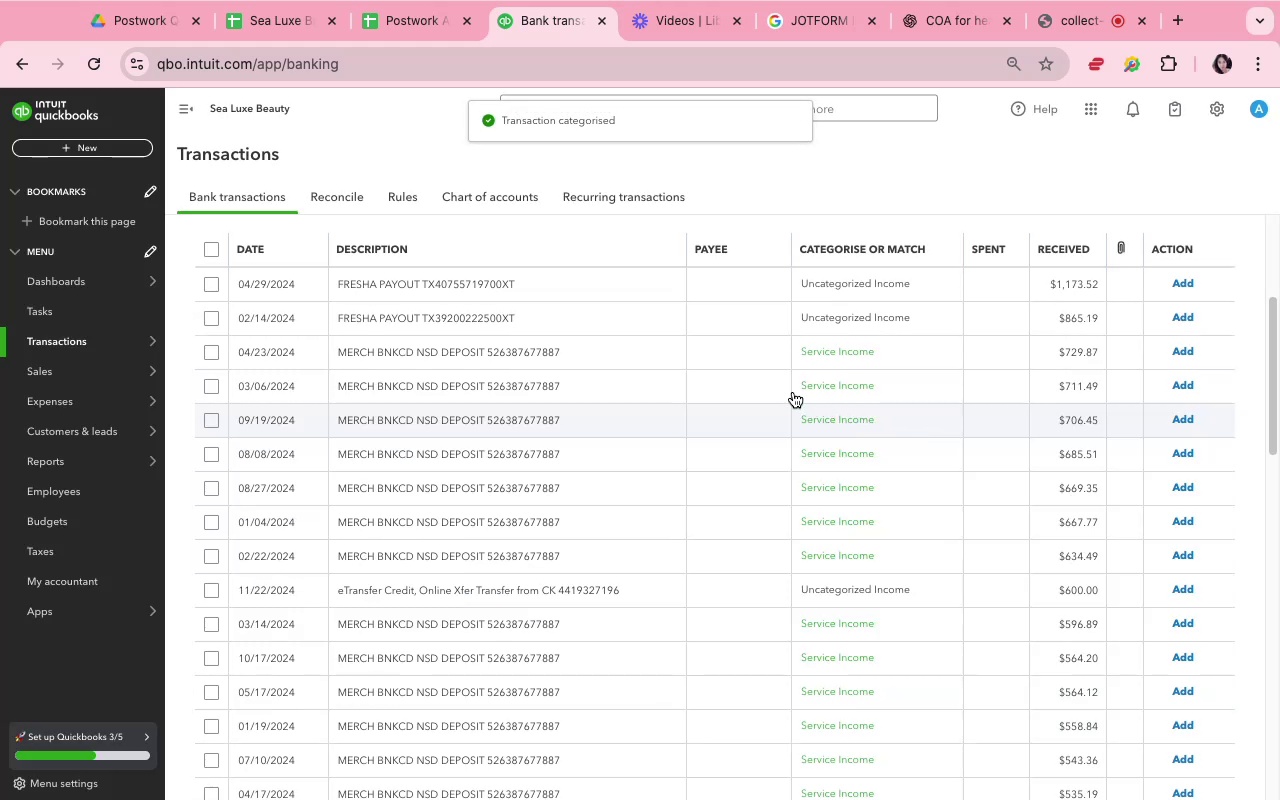 
left_click([748, 360])
 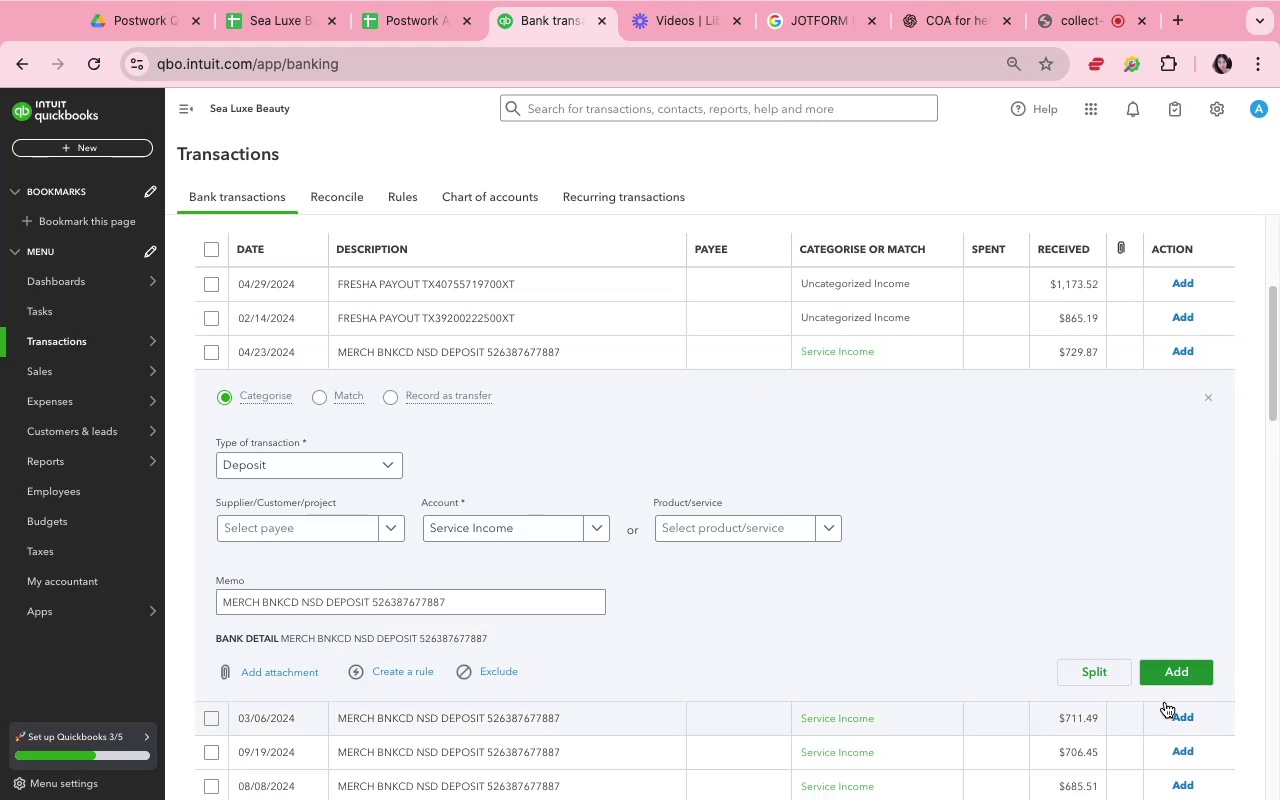 
left_click([1163, 680])
 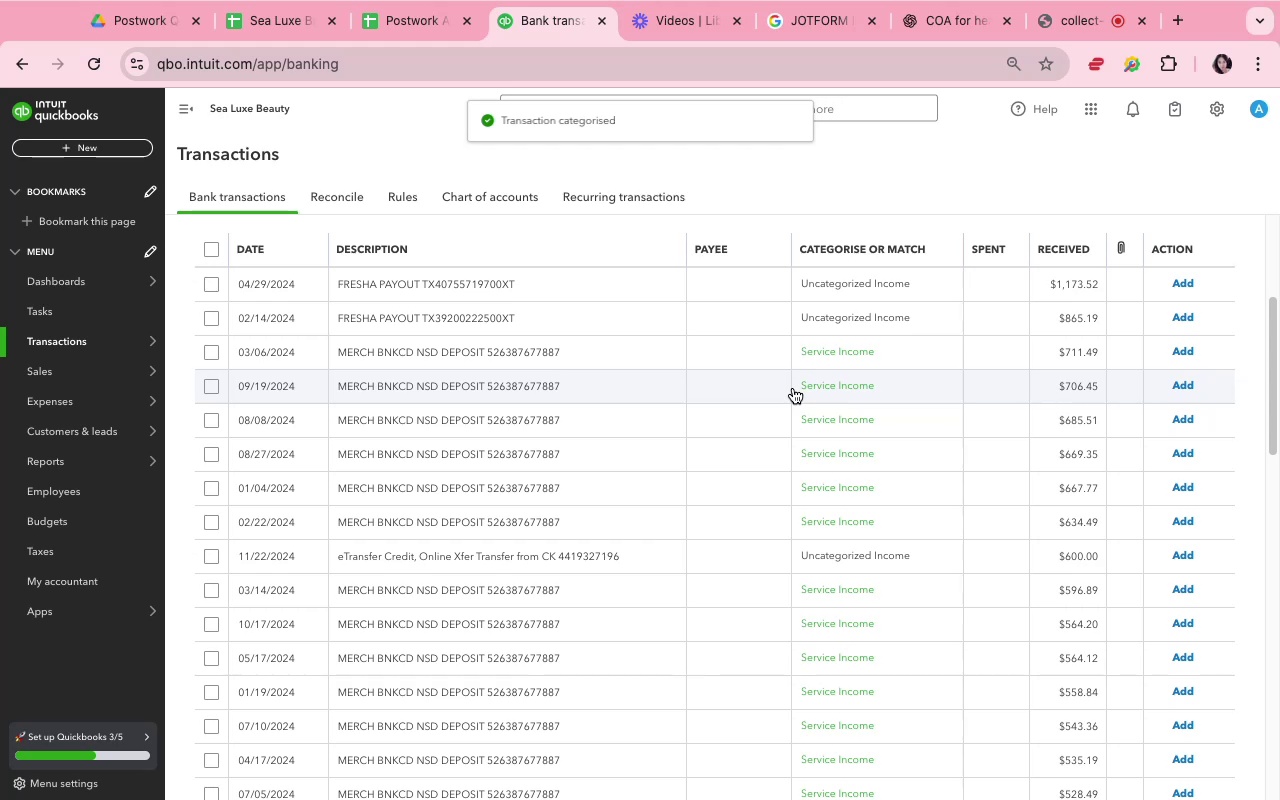 
left_click([755, 365])
 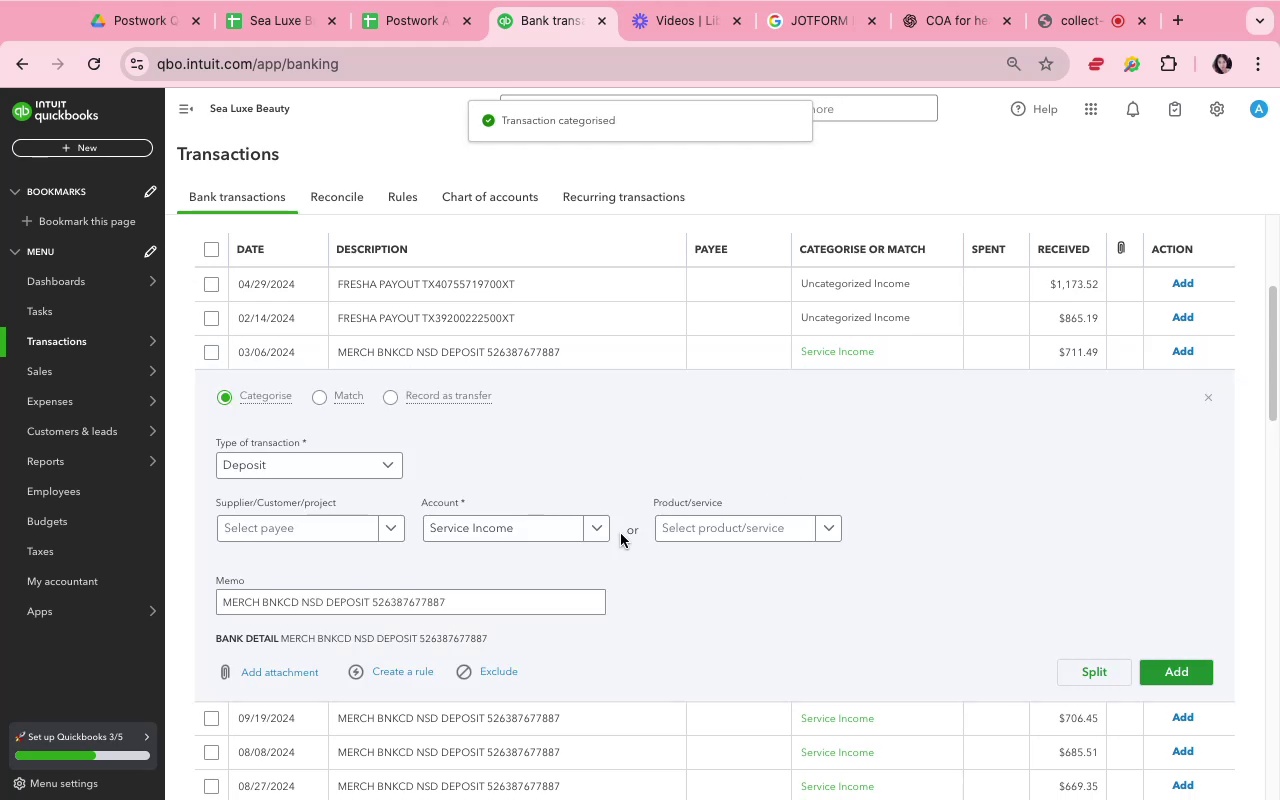 
left_click([606, 534])
 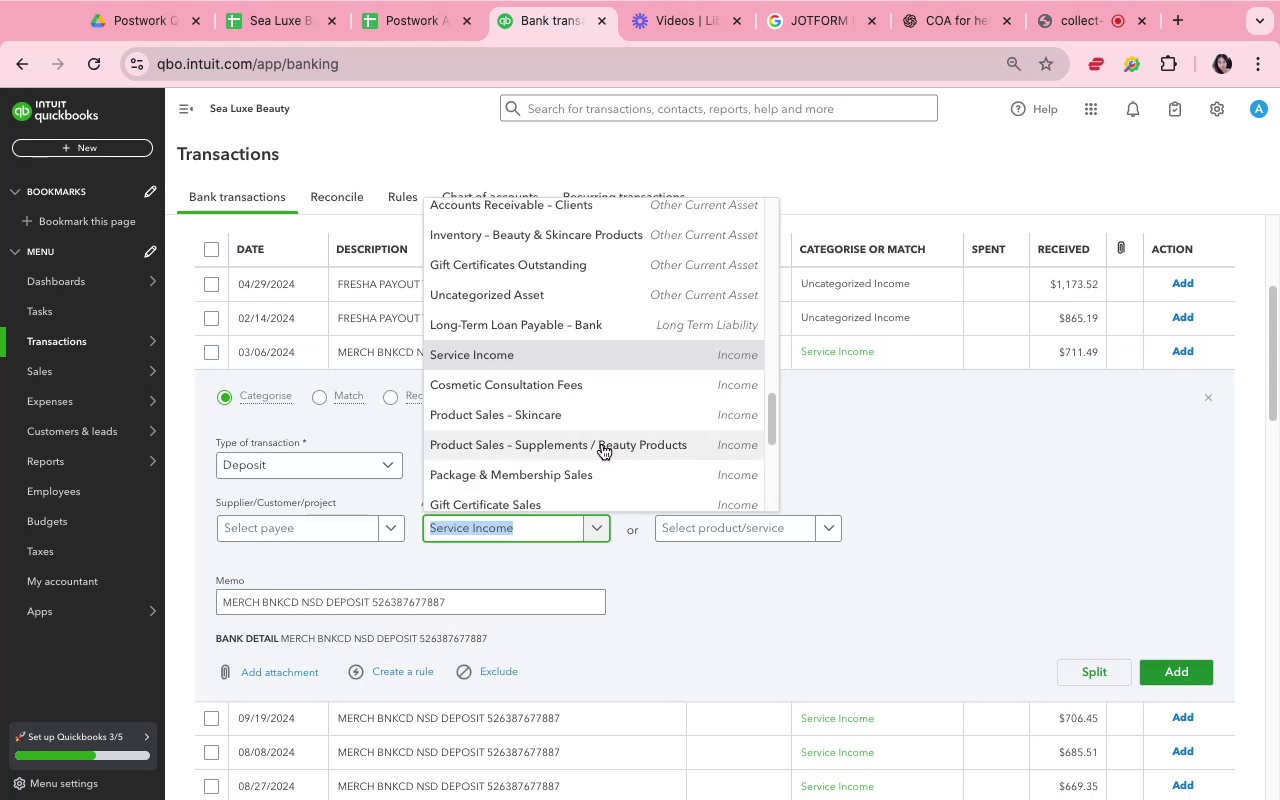 
left_click([602, 444])
 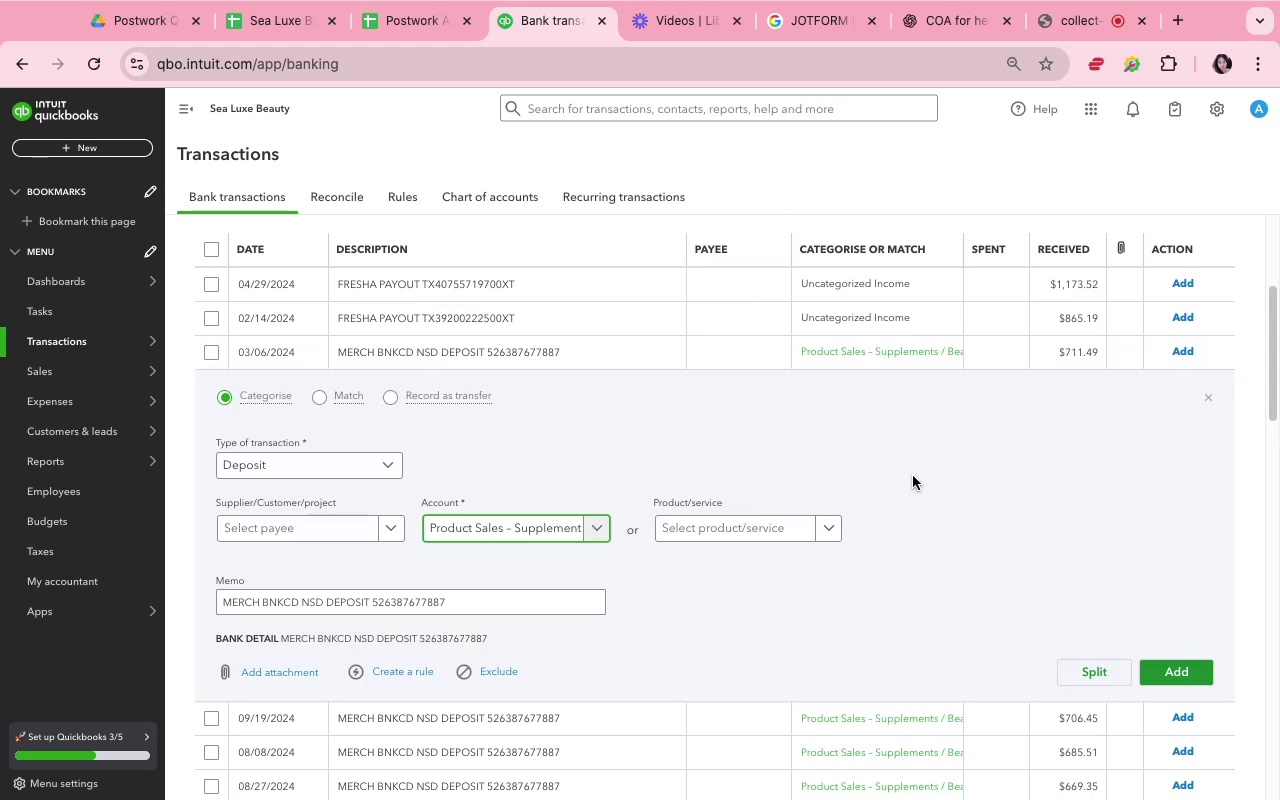 
left_click([914, 476])
 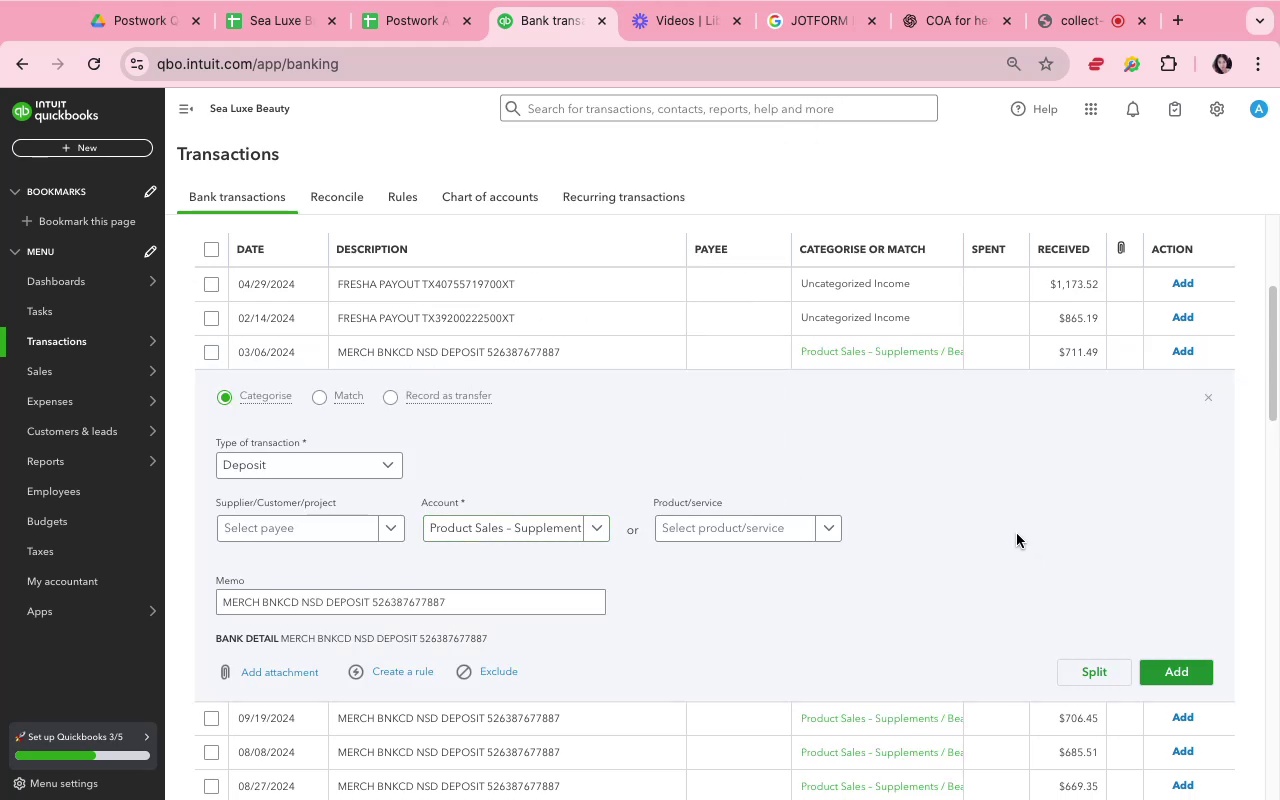 
left_click([1022, 533])
 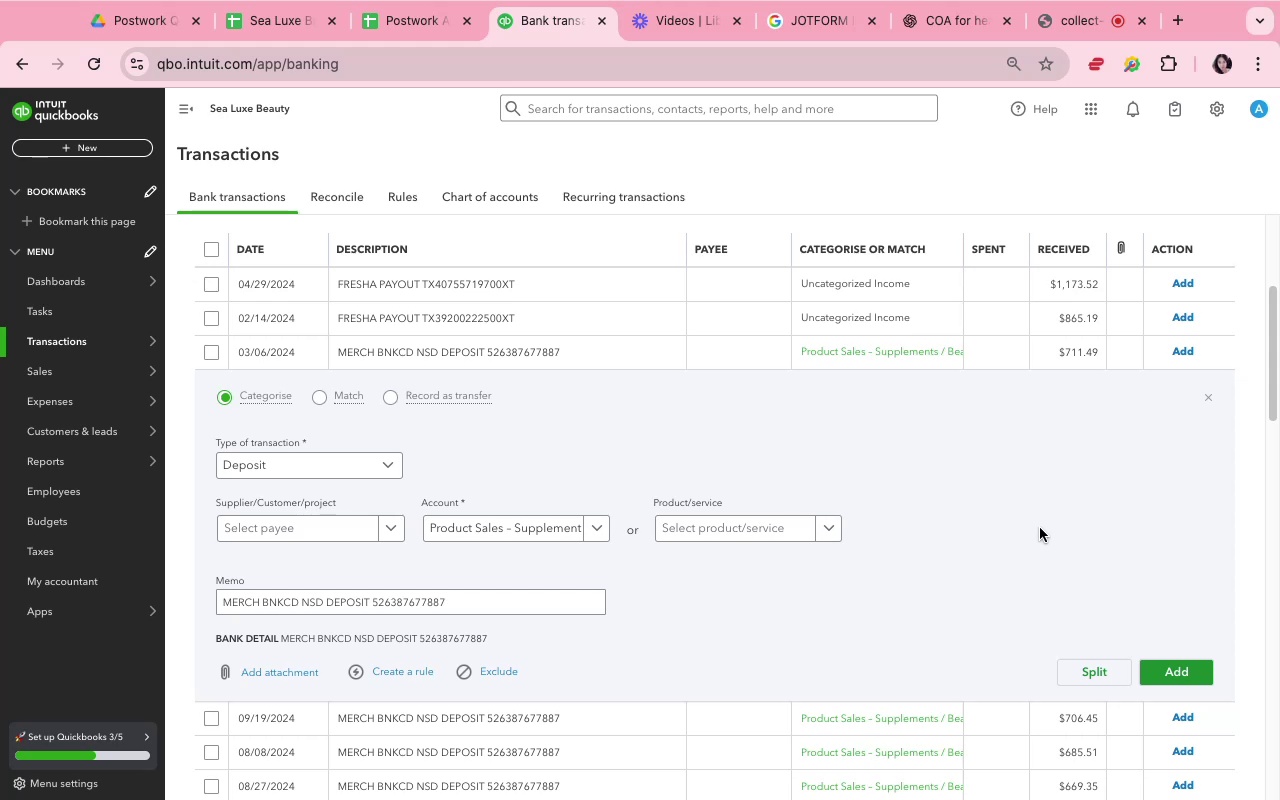 
scroll: coordinate [1050, 531], scroll_direction: down, amount: 3.0
 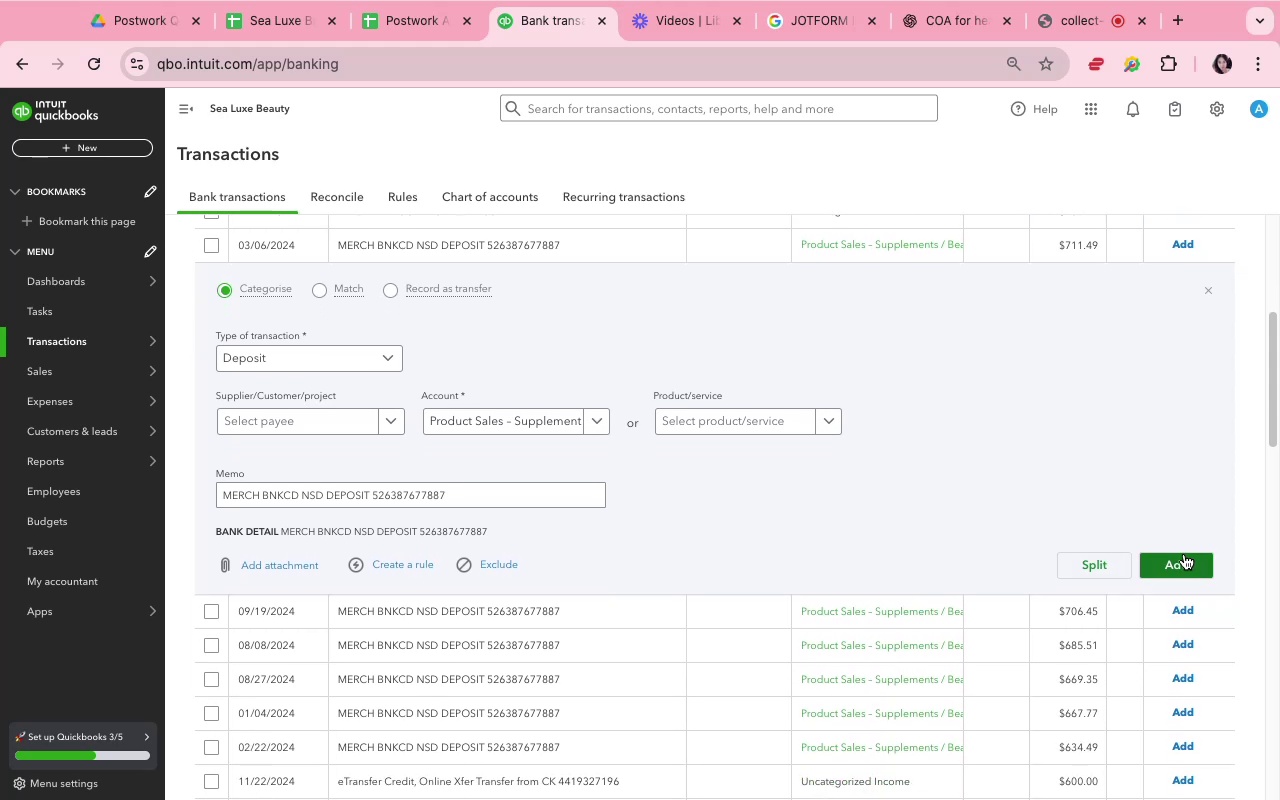 
left_click([1184, 554])
 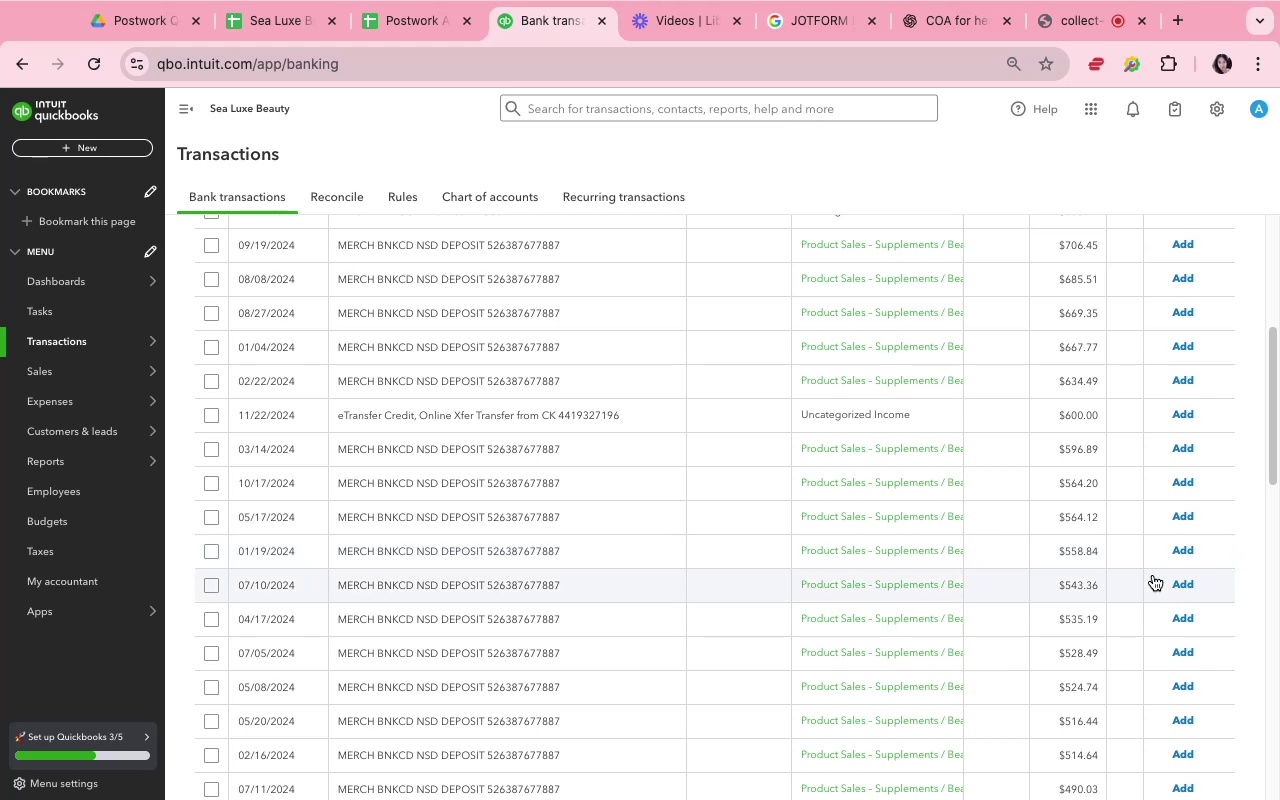 
wait(12.03)
 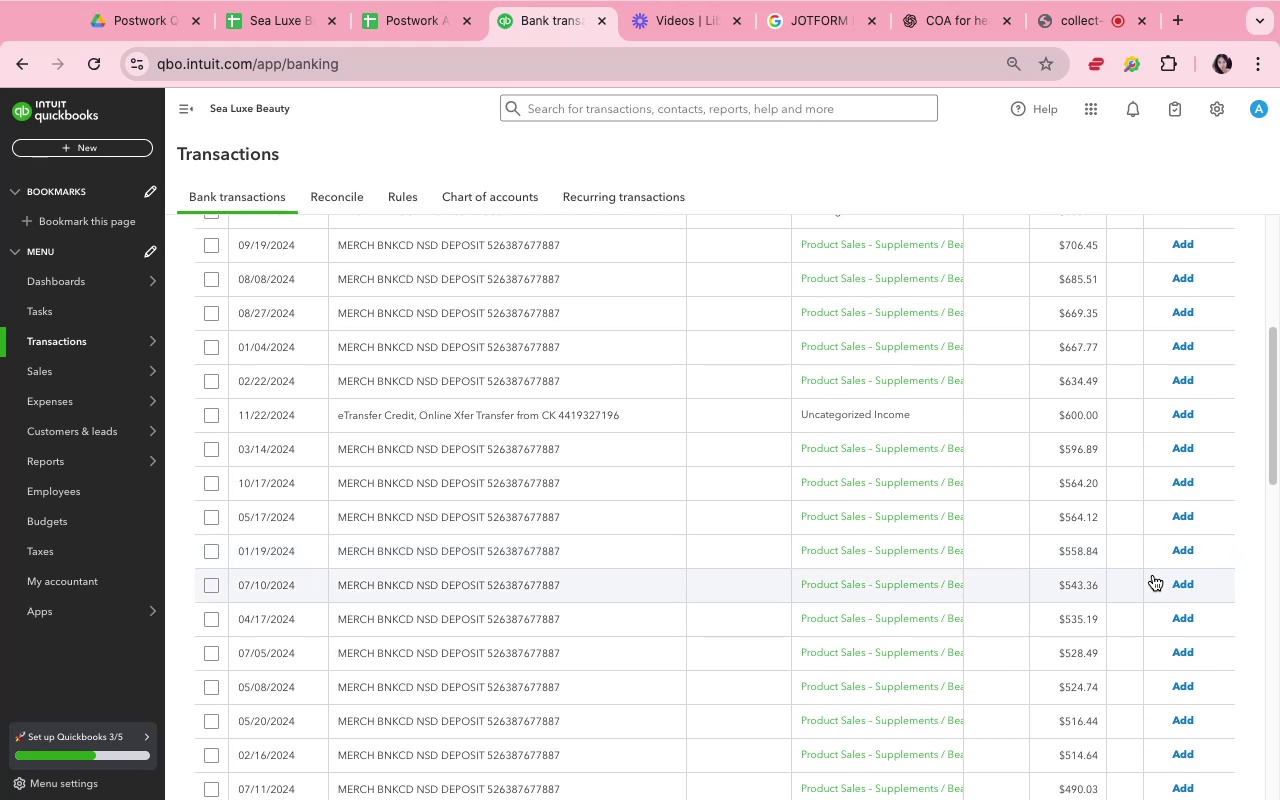 
left_click([724, 254])
 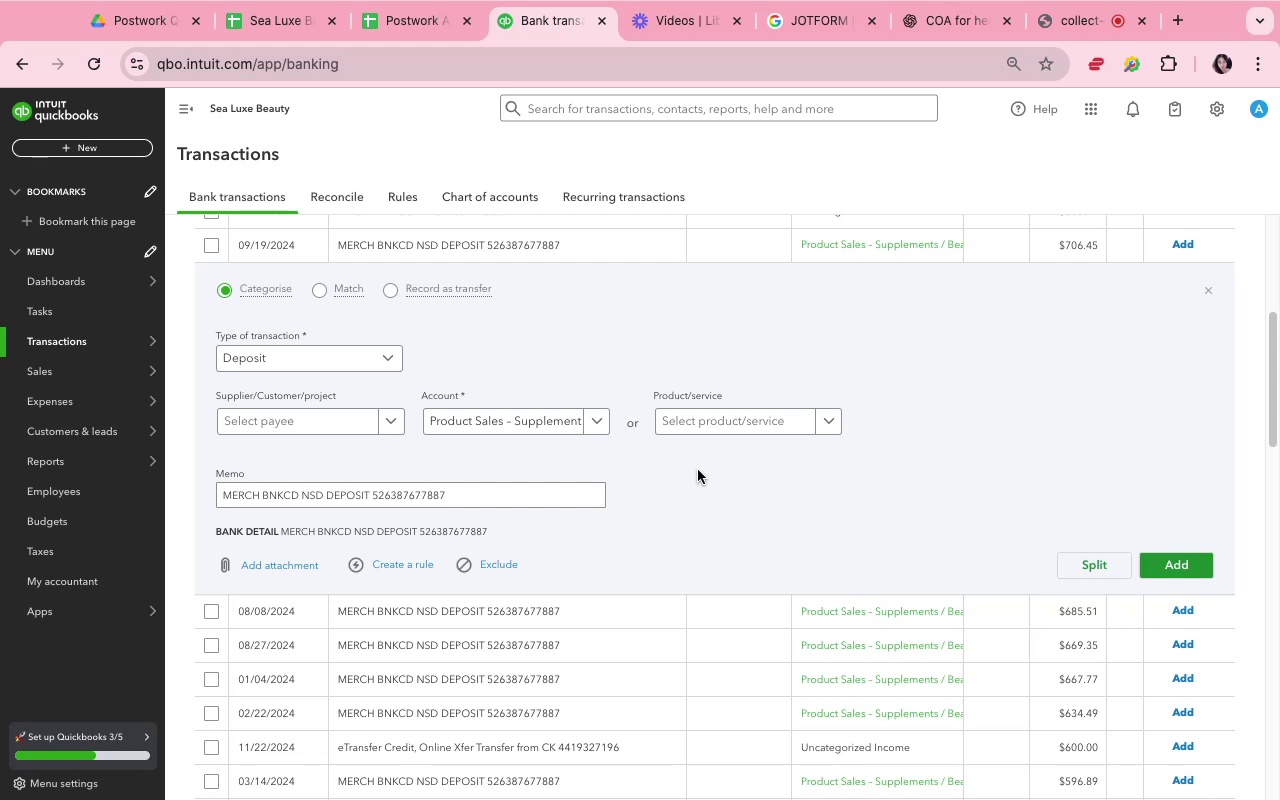 
left_click([698, 475])
 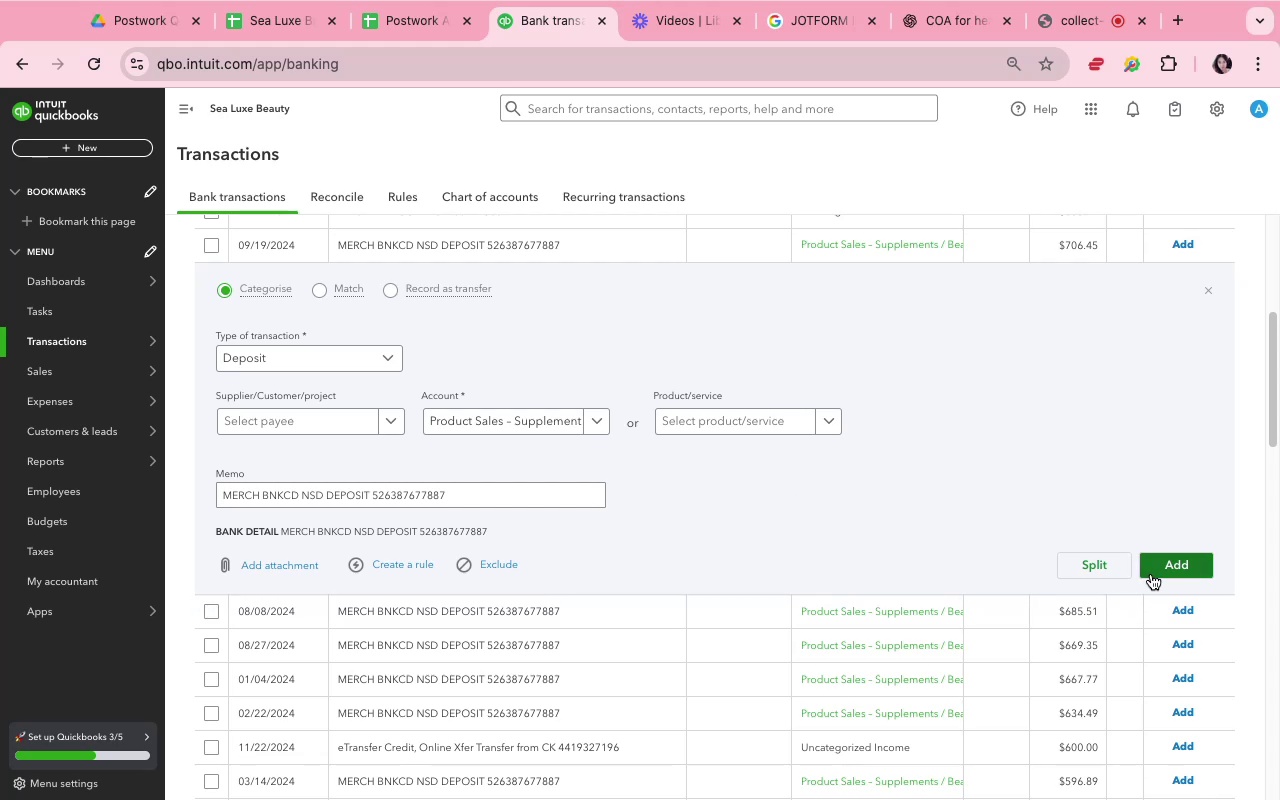 
left_click([1152, 574])
 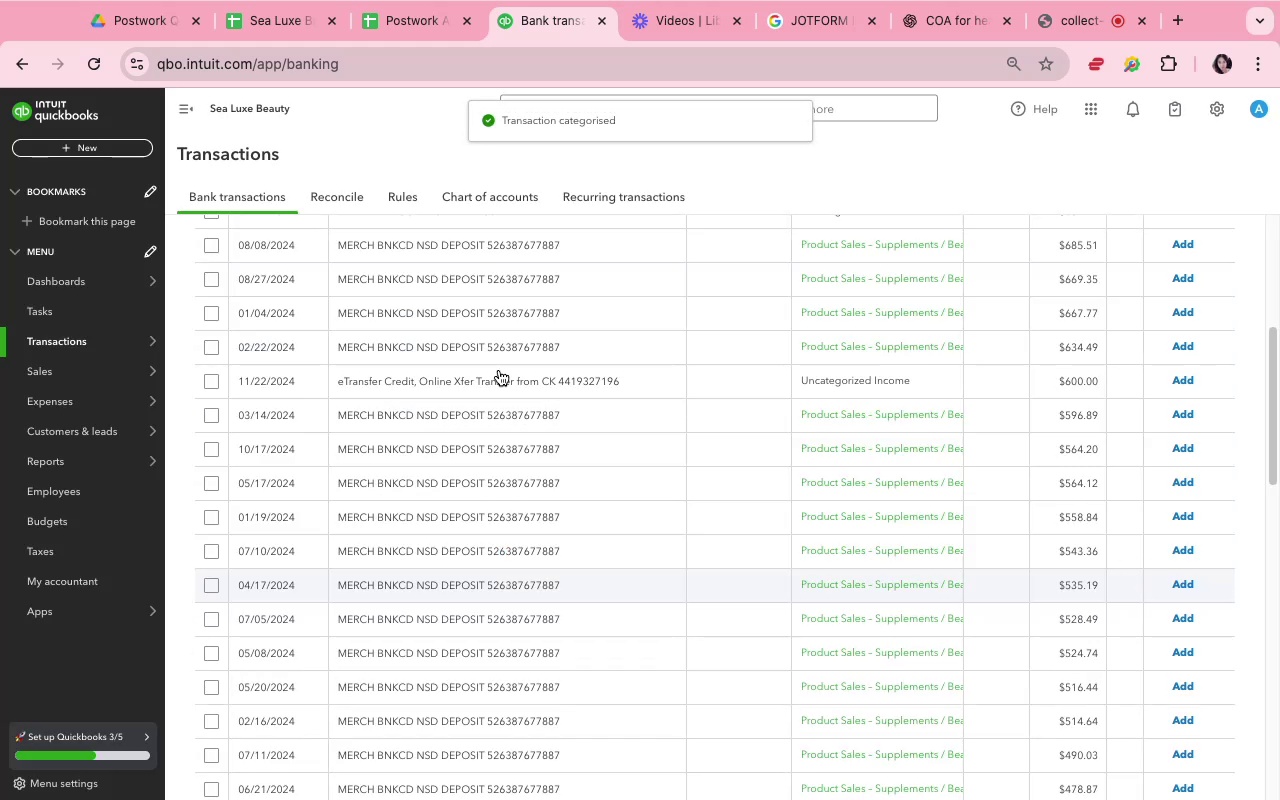 
left_click([610, 257])
 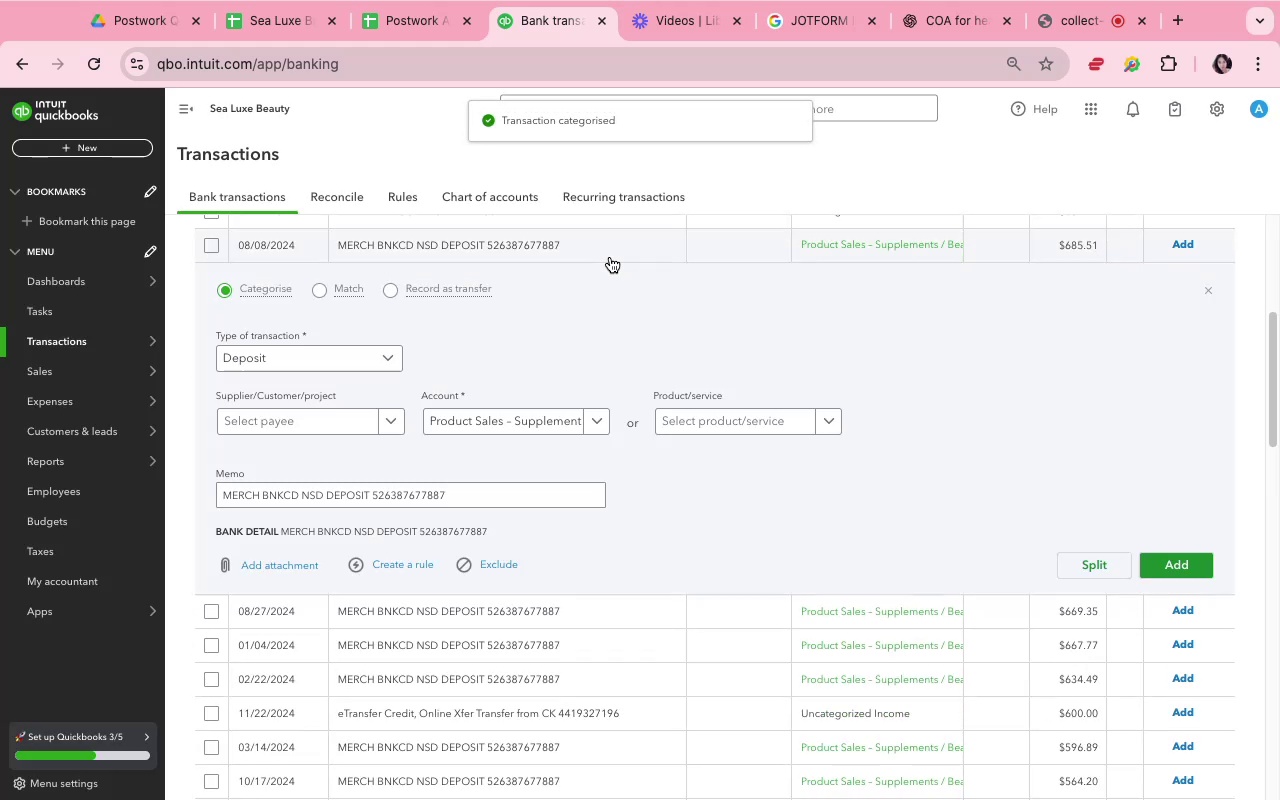 
mouse_move([621, 460])
 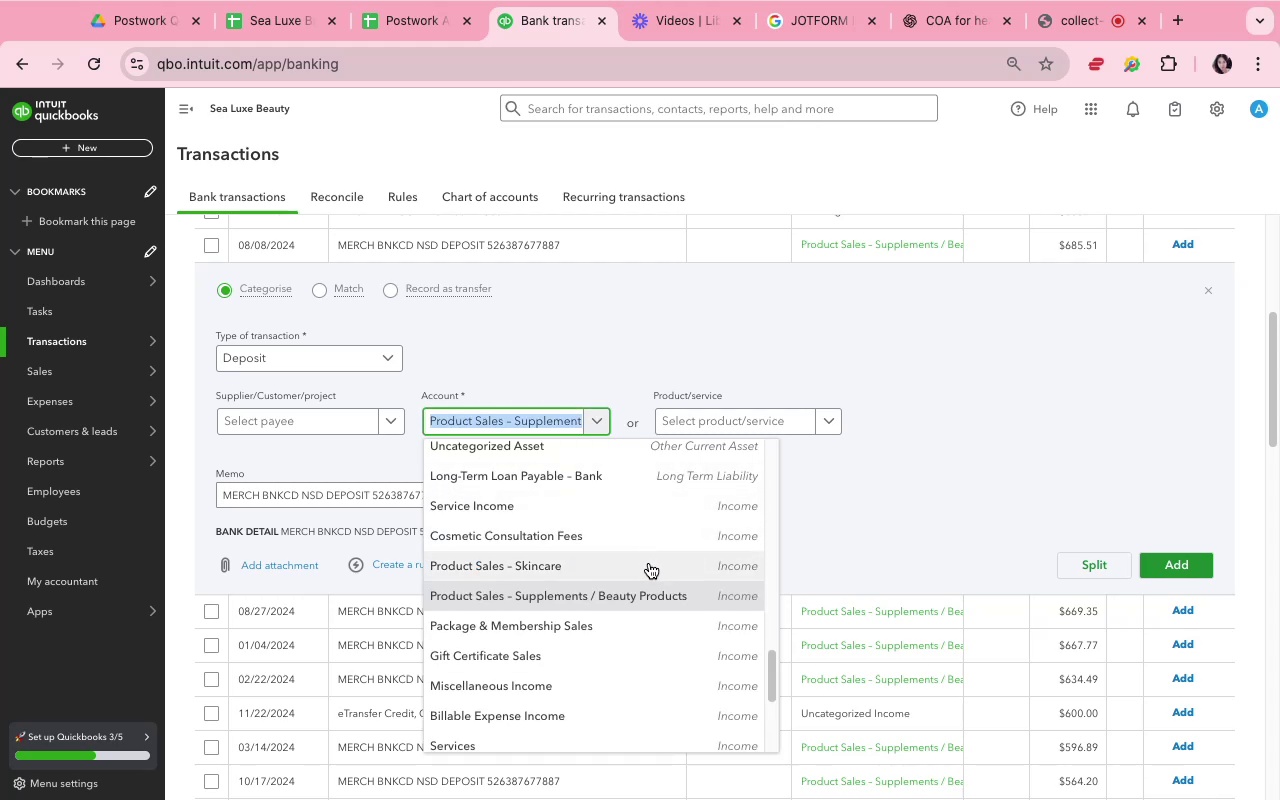 
left_click([649, 563])
 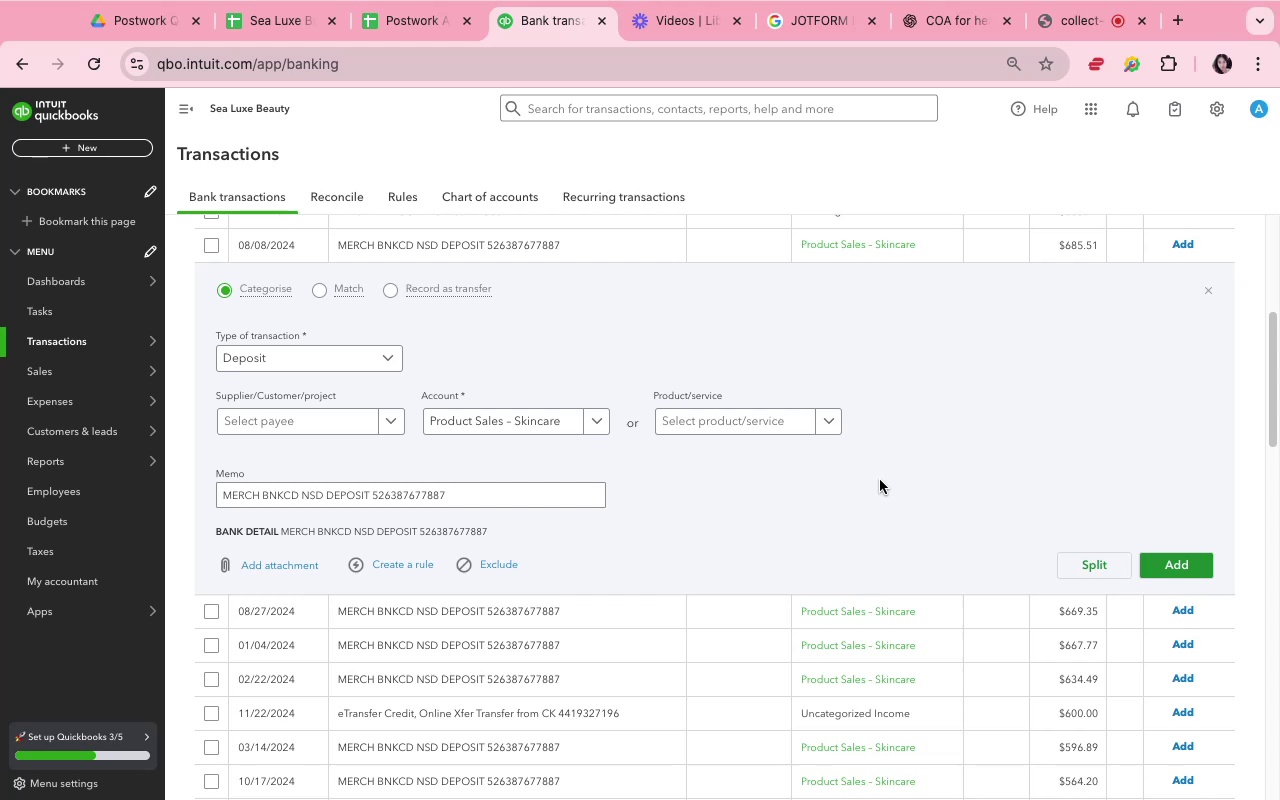 
wait(12.93)
 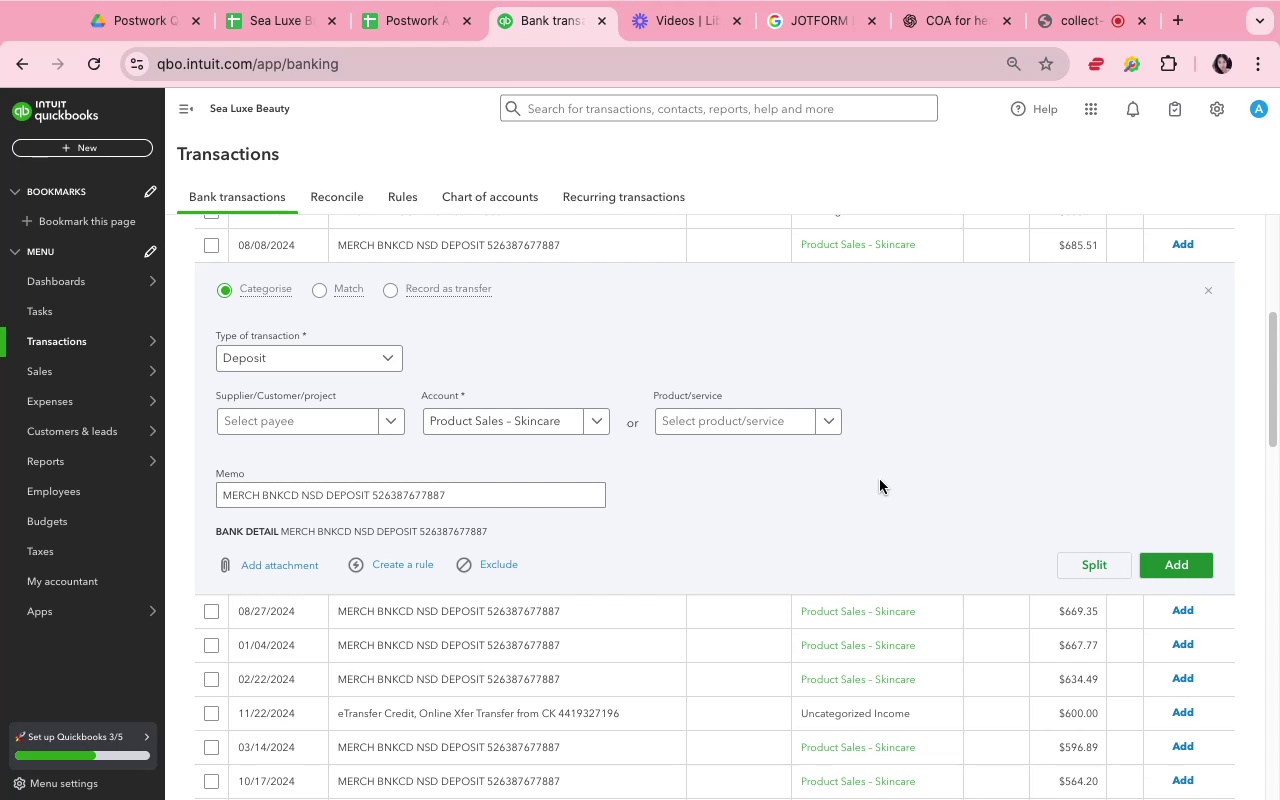 
left_click([1184, 568])
 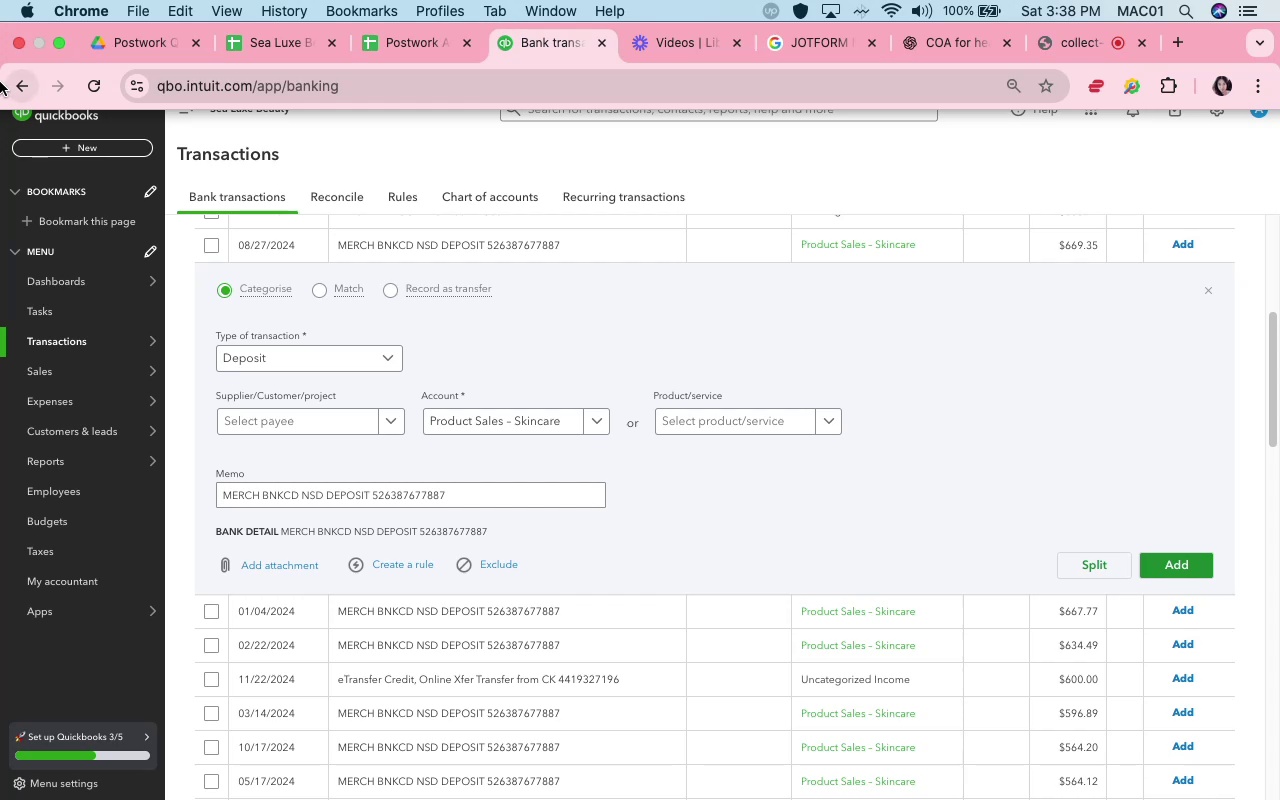 
wait(38.33)
 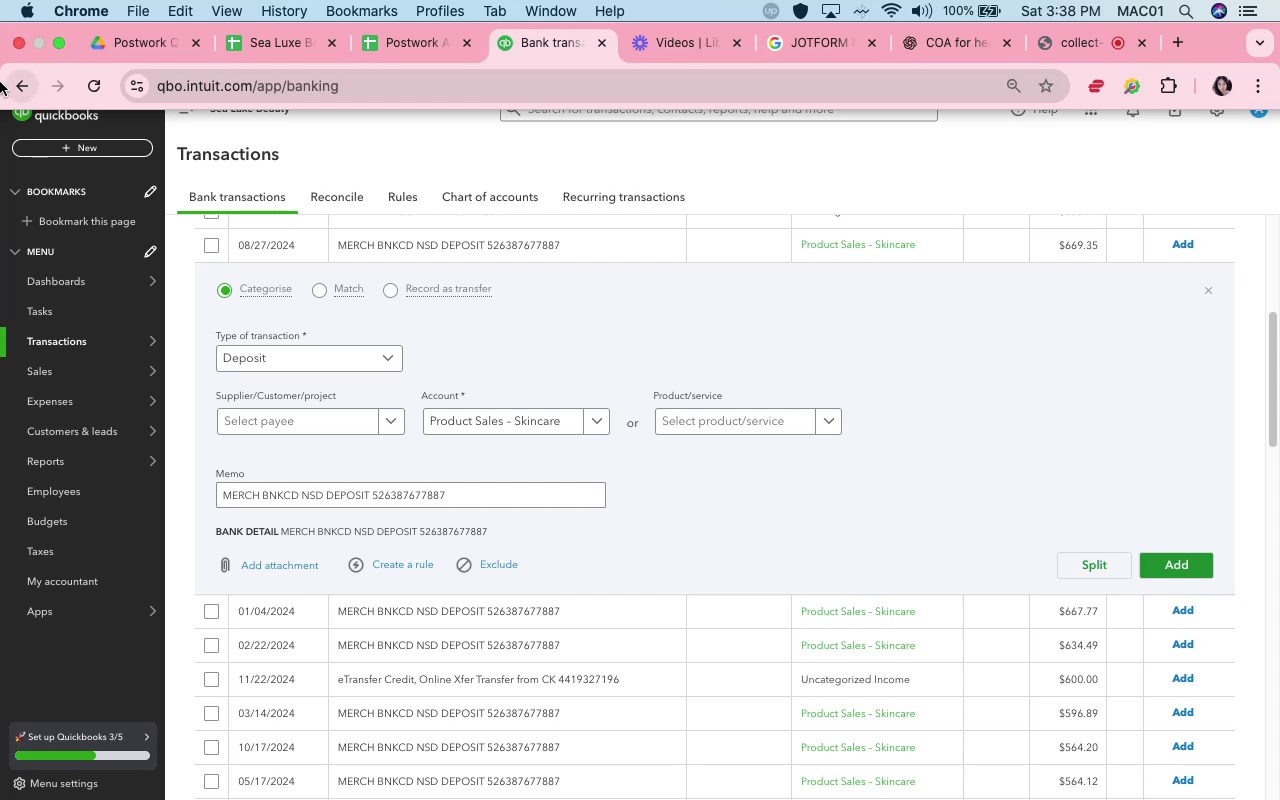 
left_click([896, 489])
 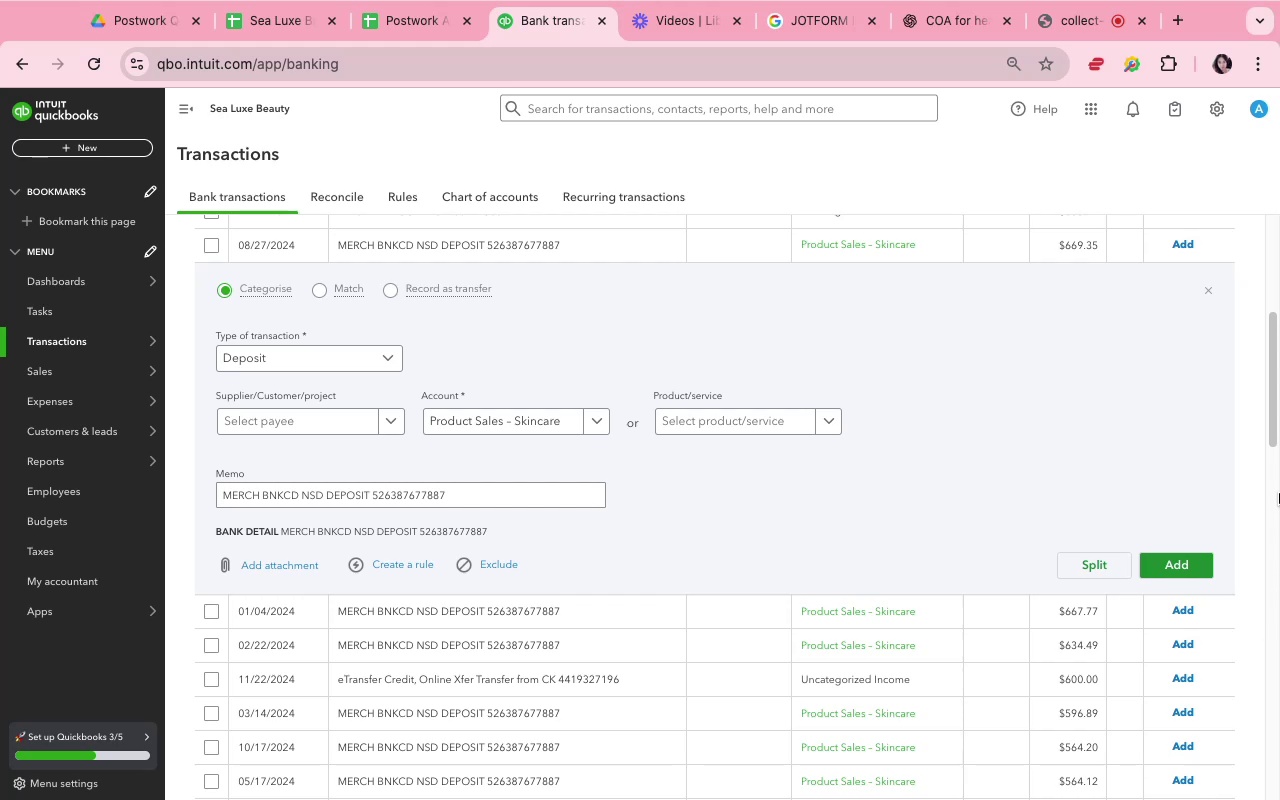 
wait(27.51)
 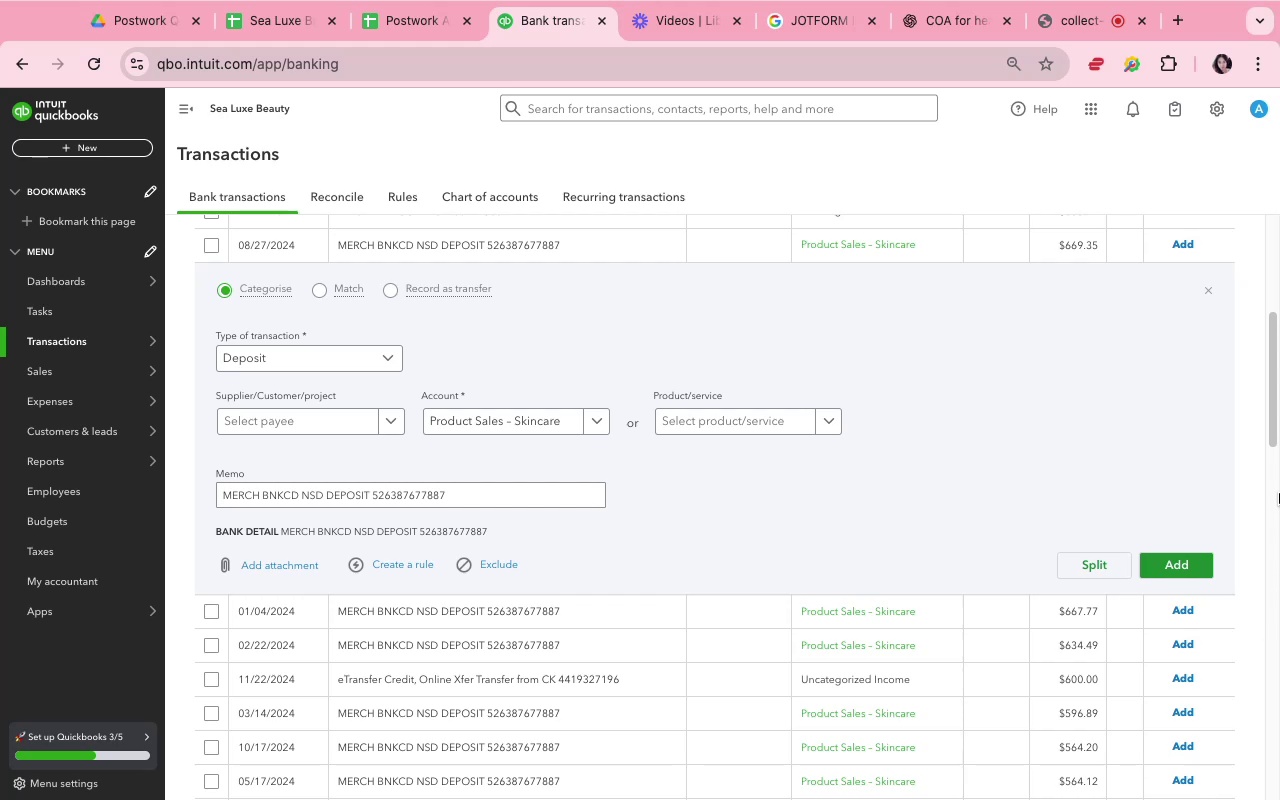 
right_click([1247, 223])
 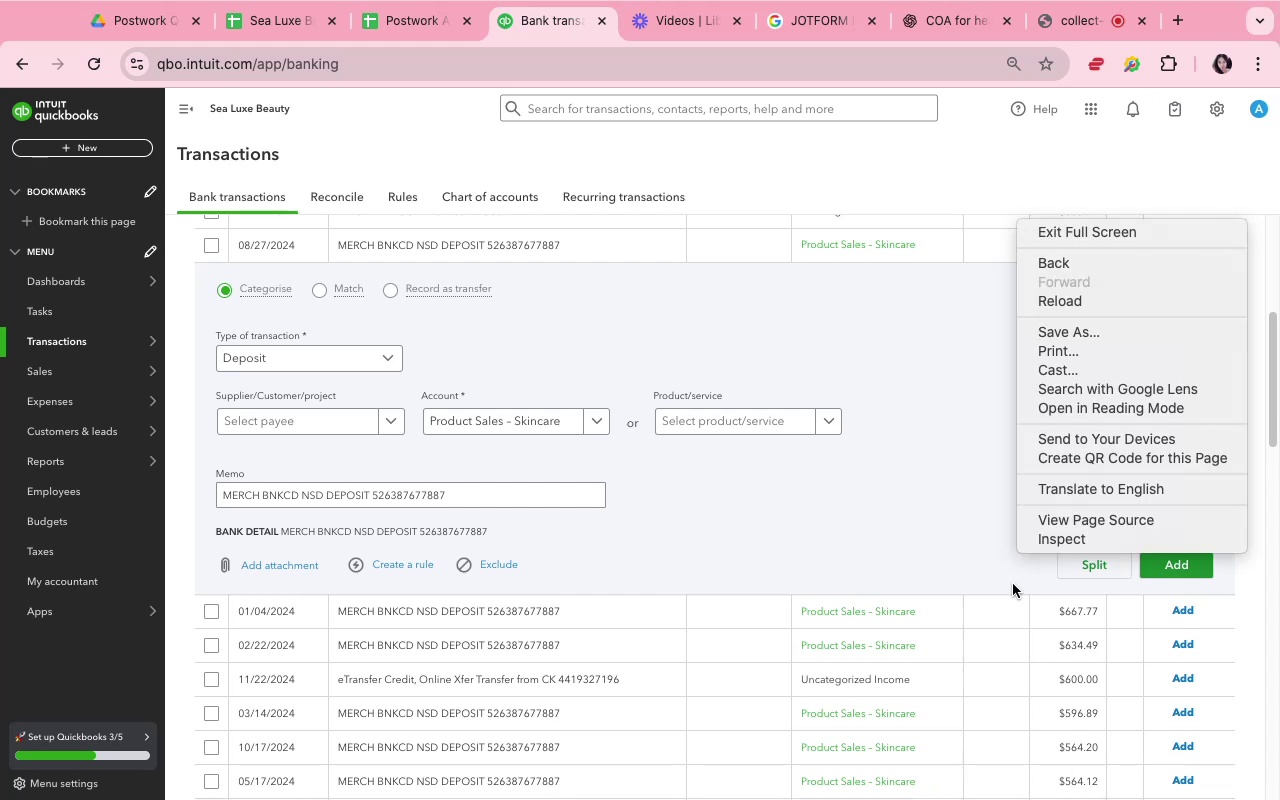 
left_click([883, 244])
 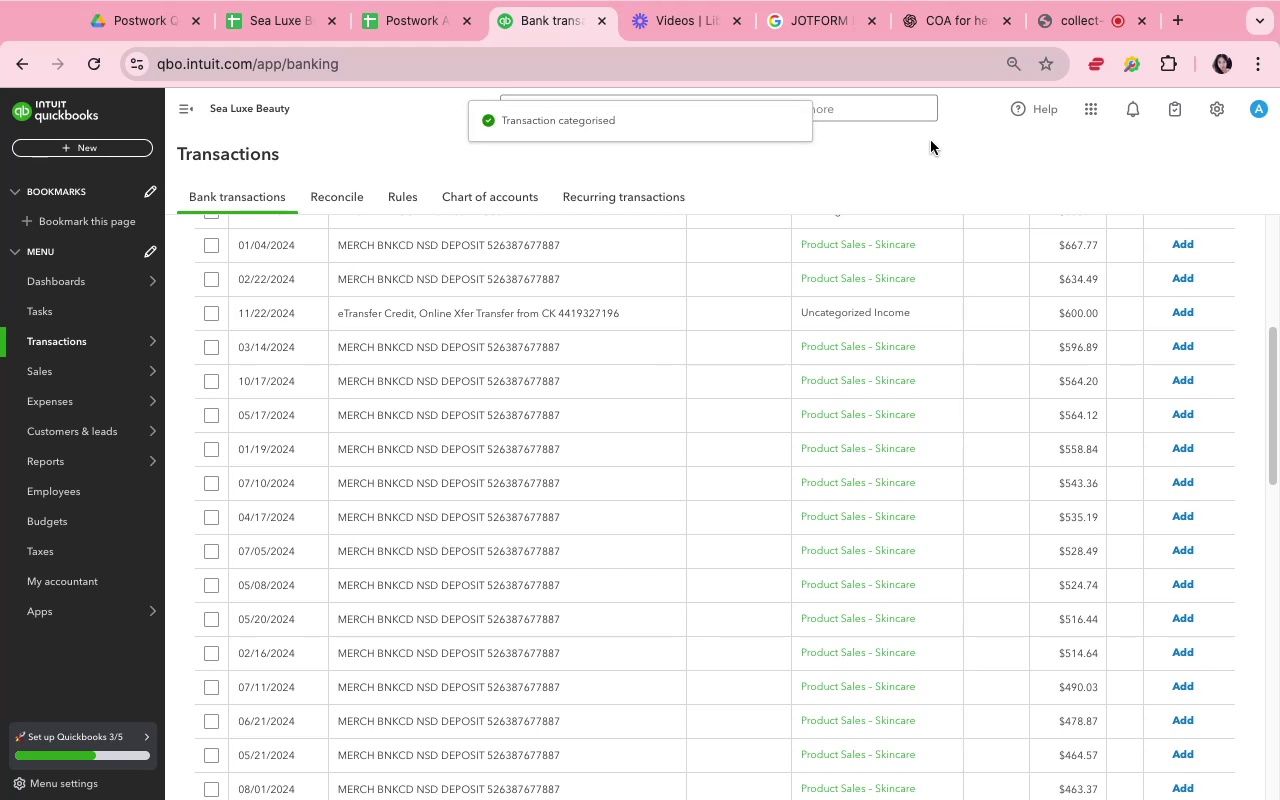 
wait(6.63)
 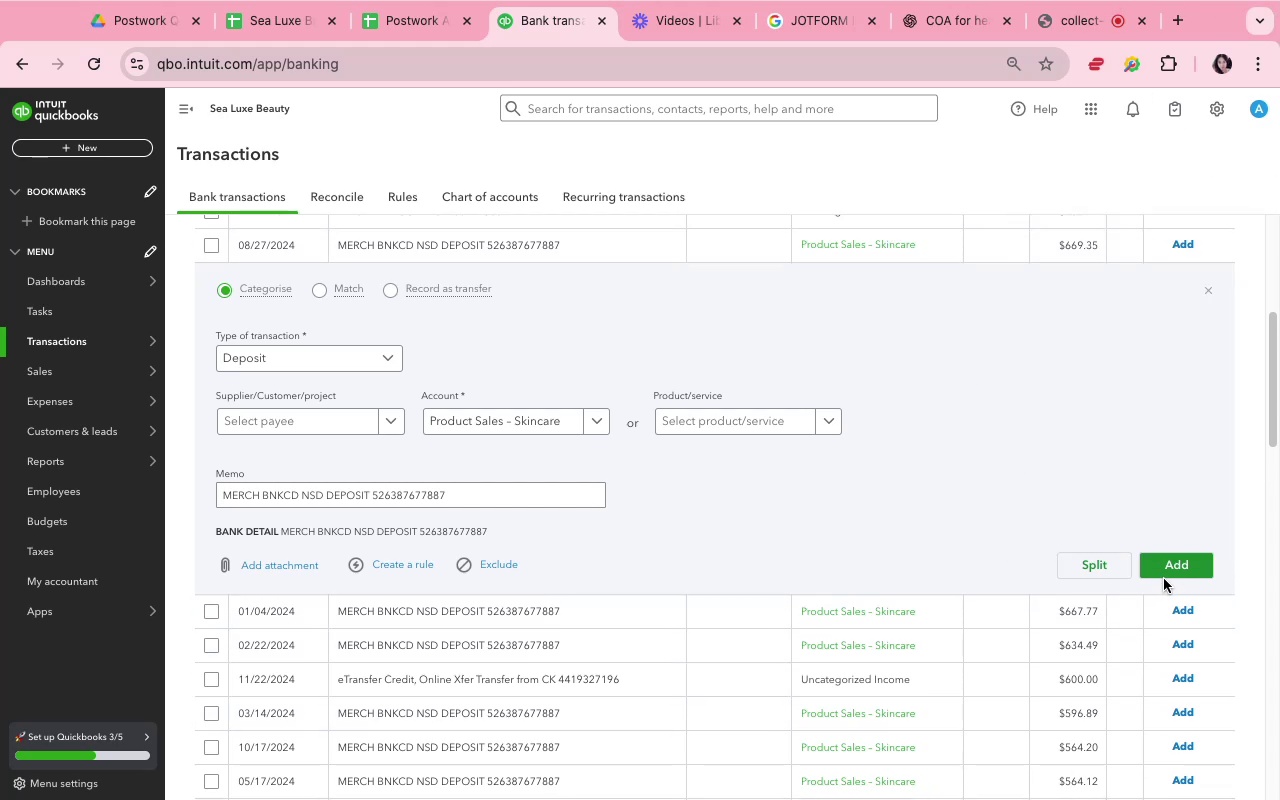 
left_click([972, 259])
 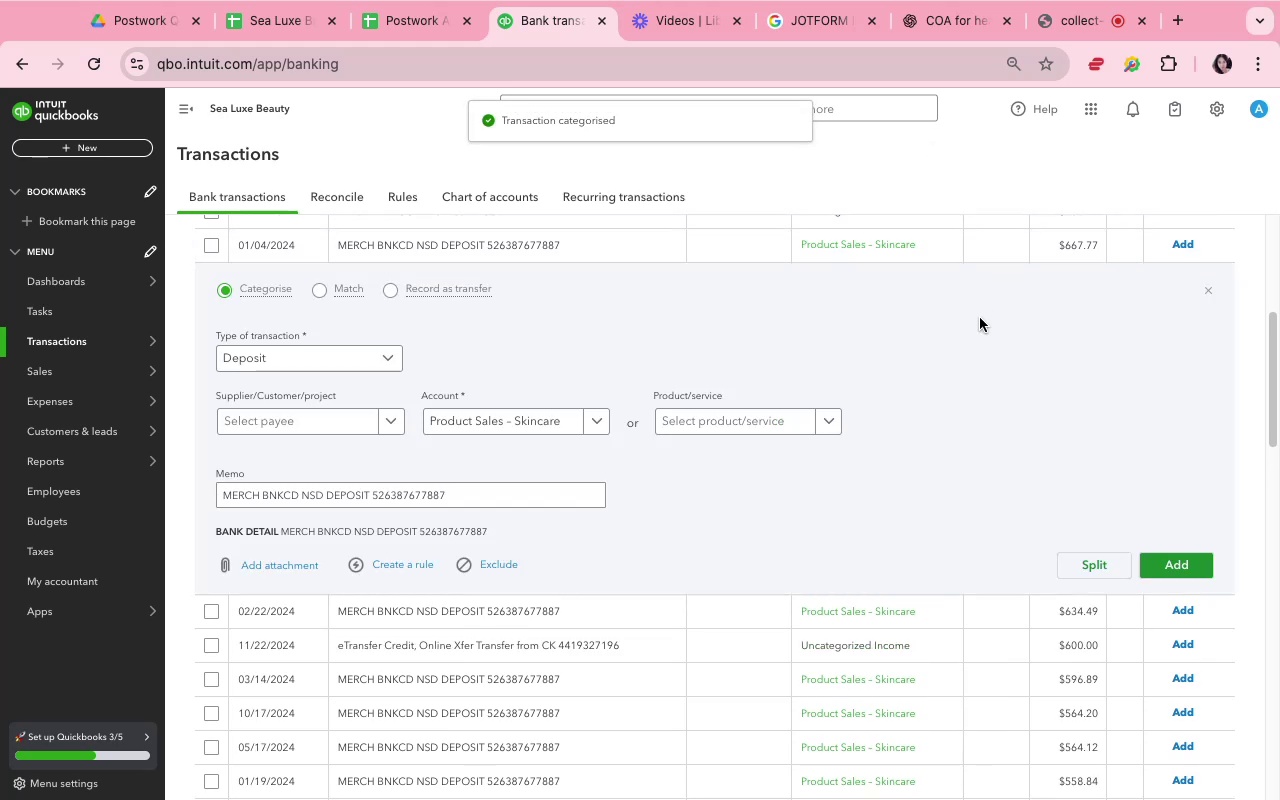 
left_click([984, 342])
 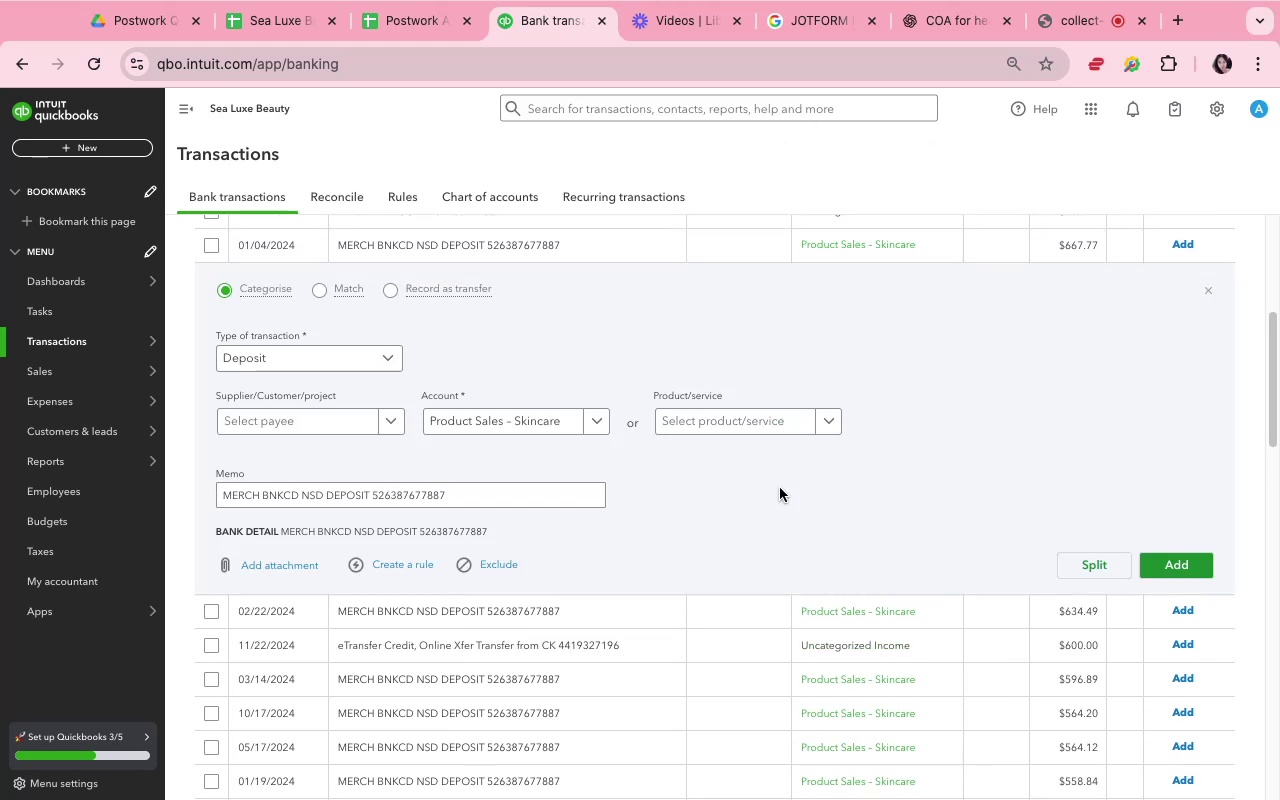 
wait(9.03)
 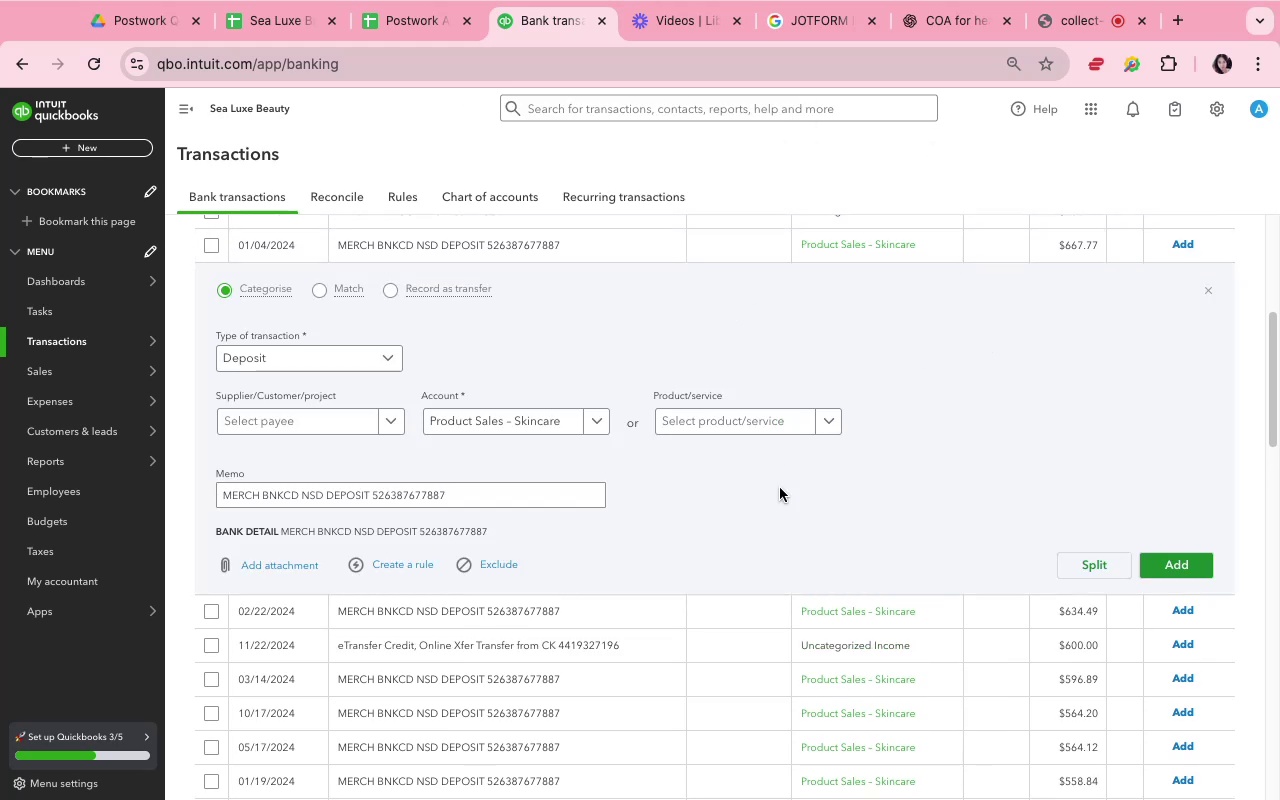 
left_click([819, 501])
 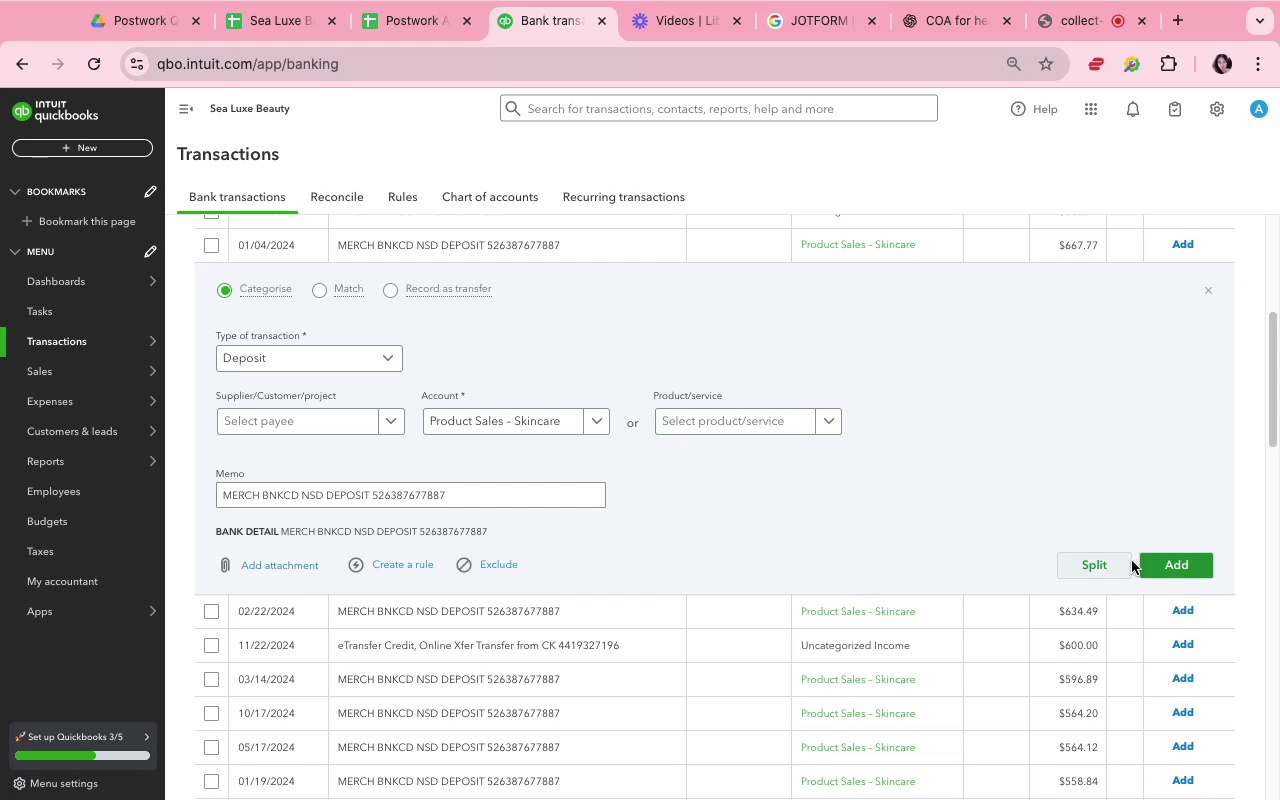 
wait(20.62)
 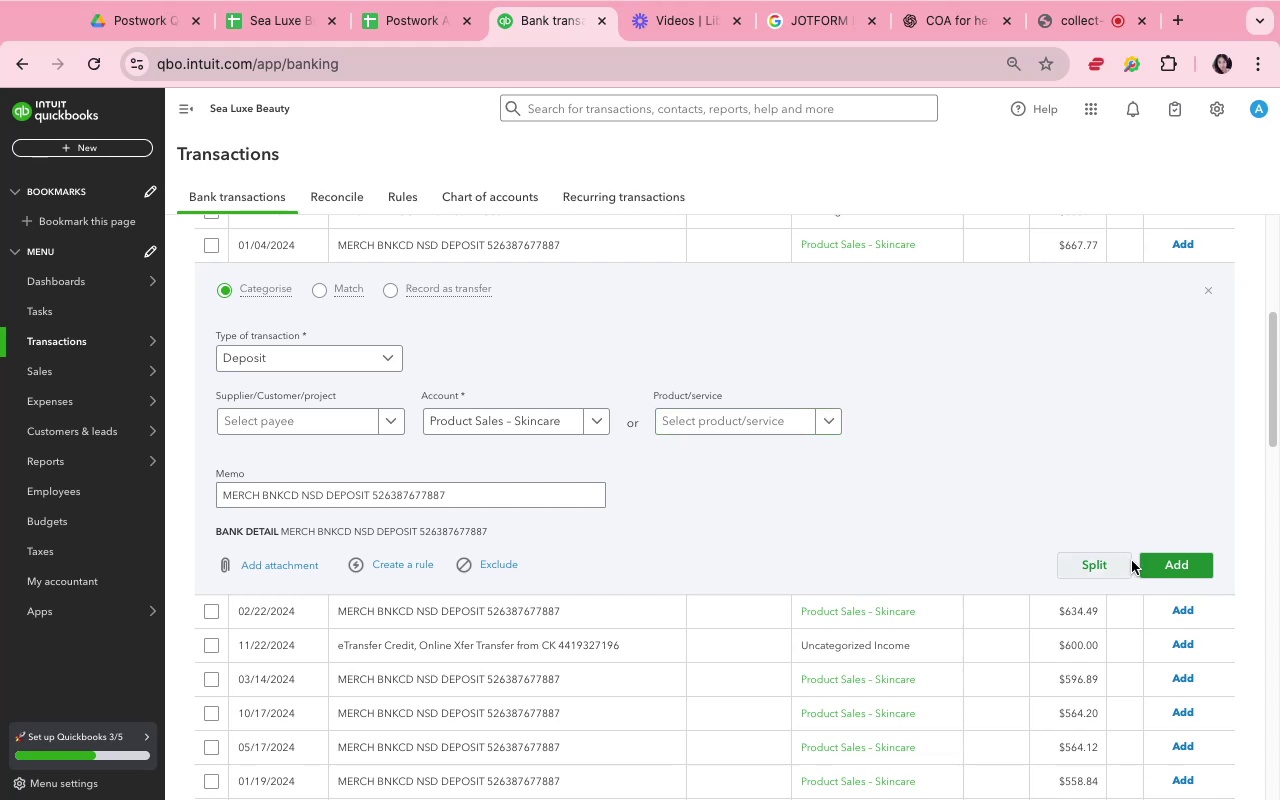 
left_click([1154, 554])
 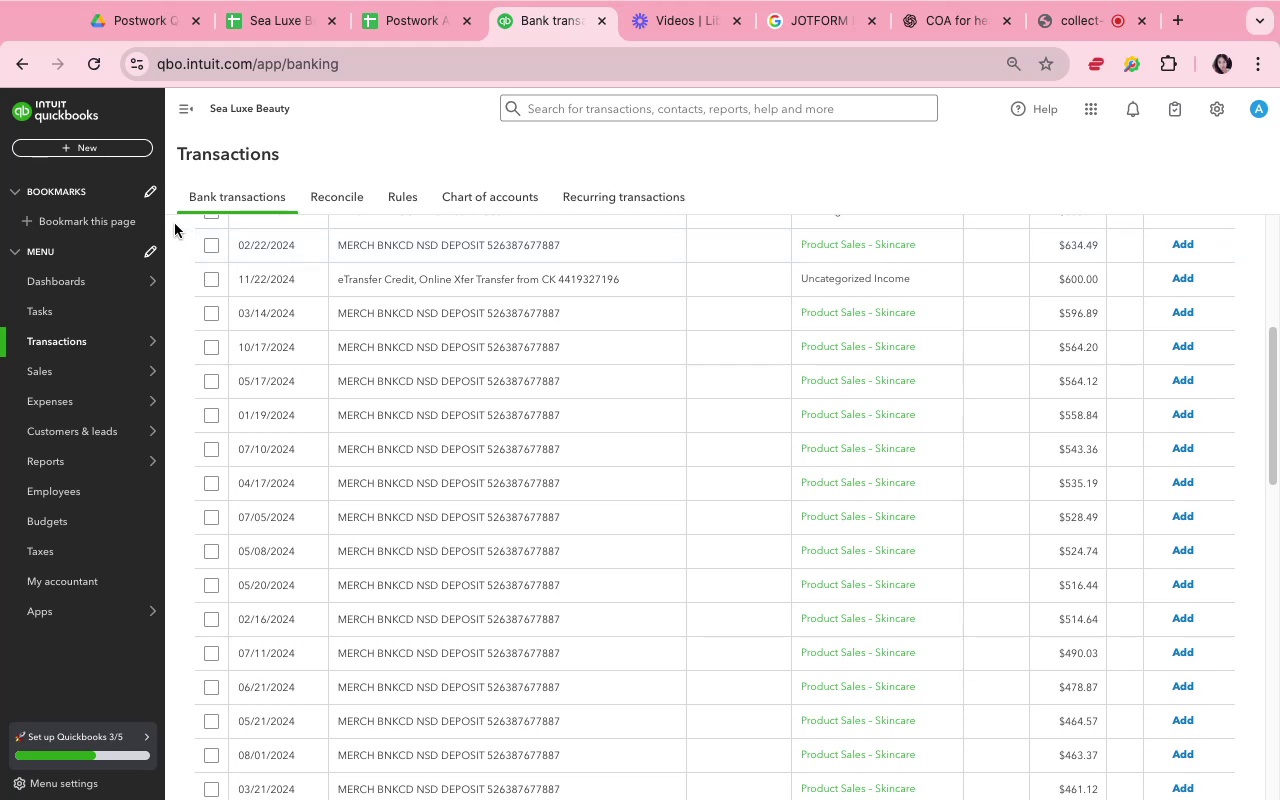 
wait(40.16)
 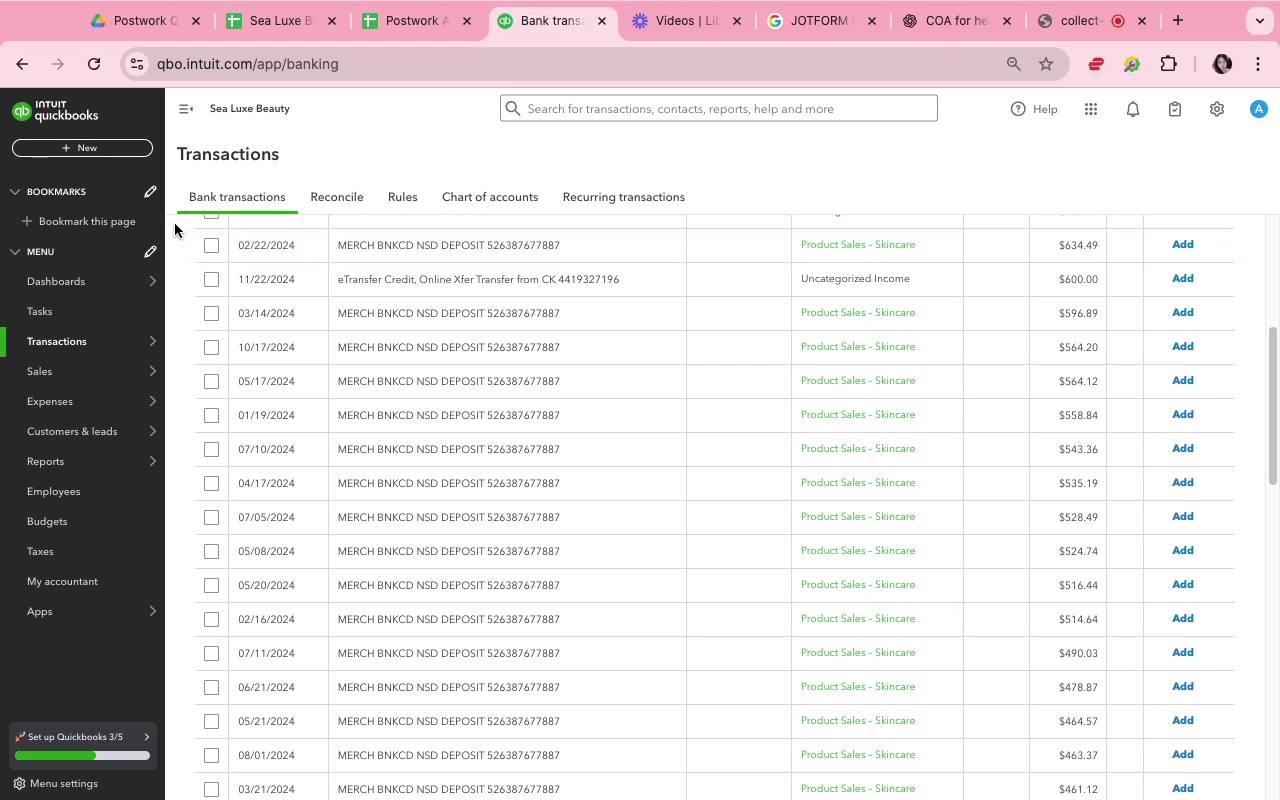 
left_click([838, 254])
 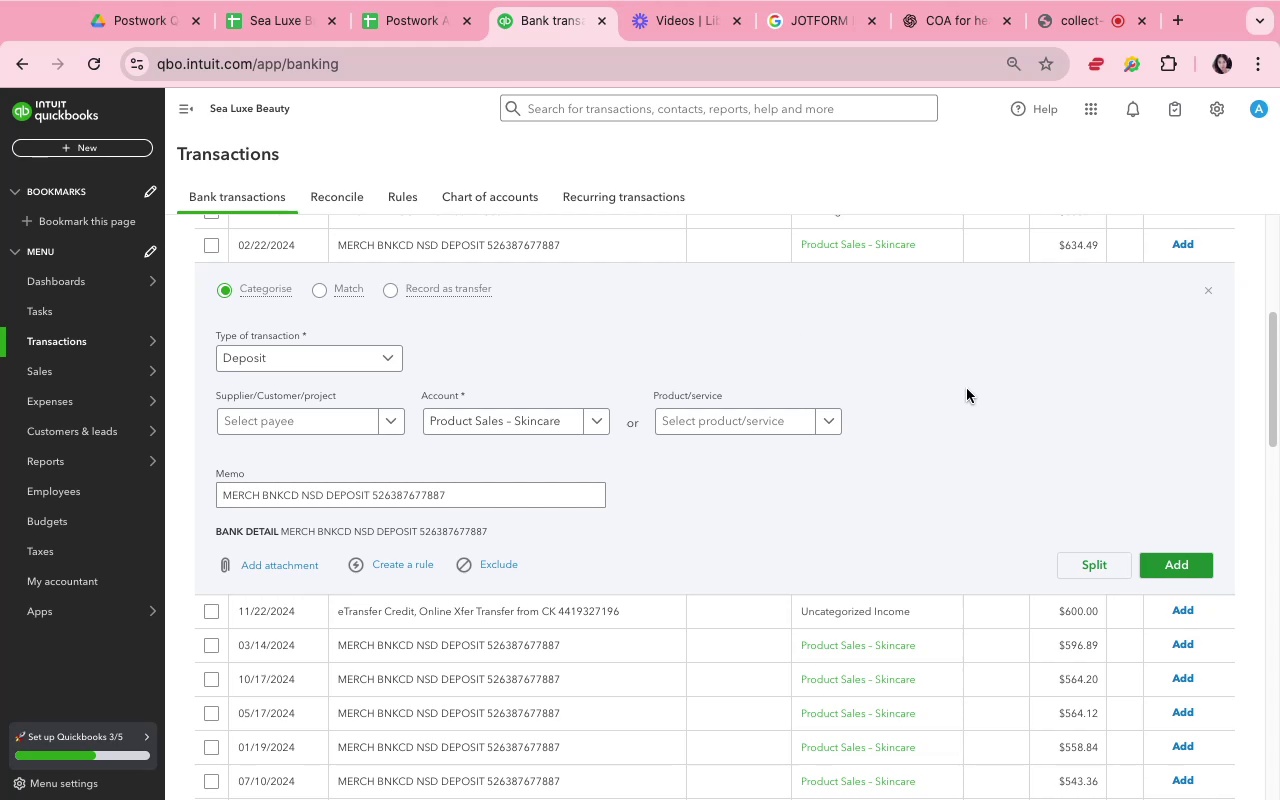 
wait(20.76)
 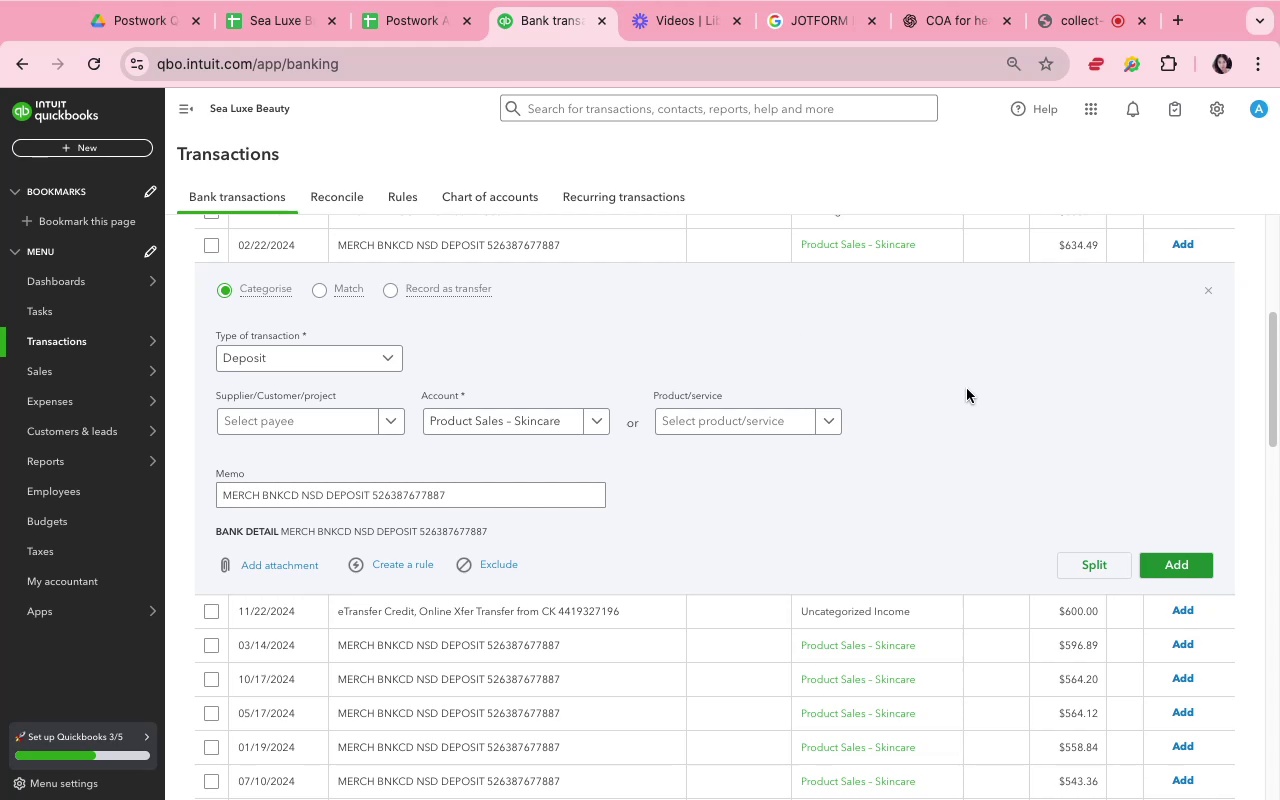 
left_click([1204, 562])
 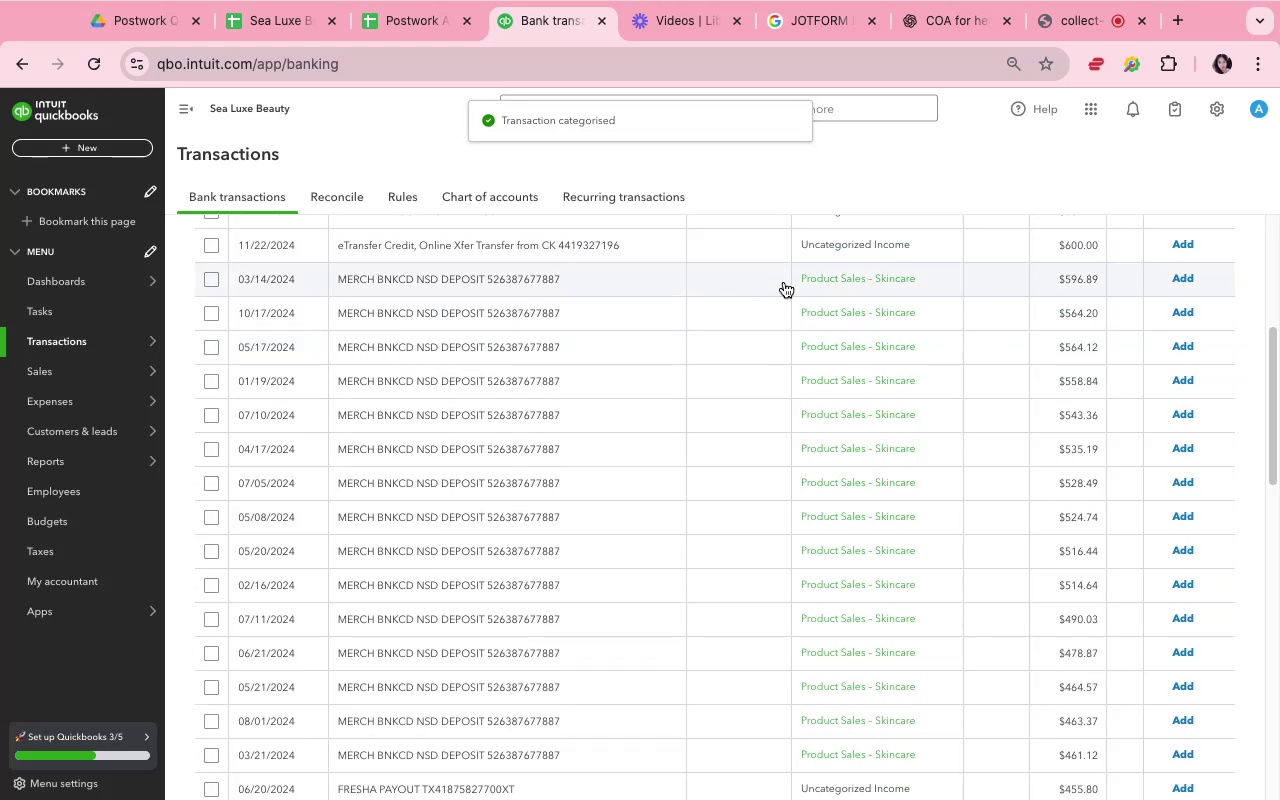 
left_click([784, 282])
 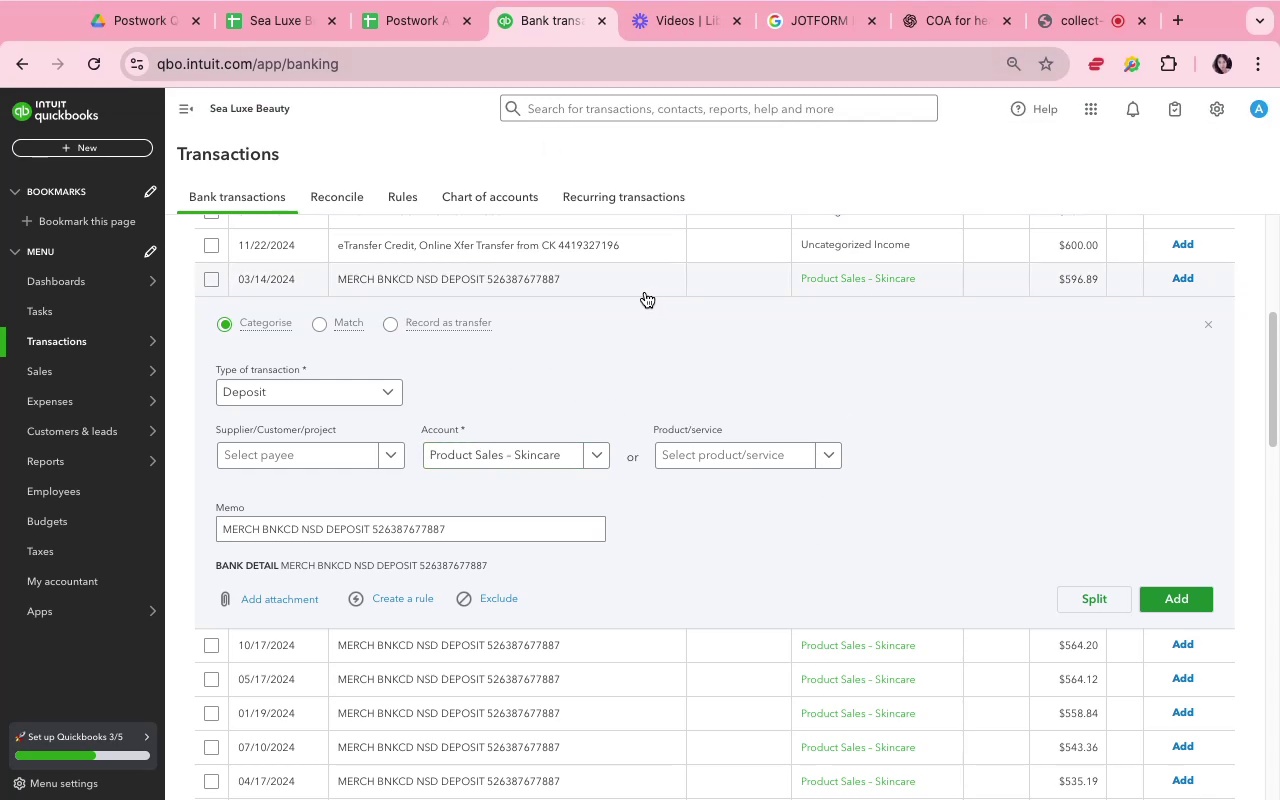 
wait(12.15)
 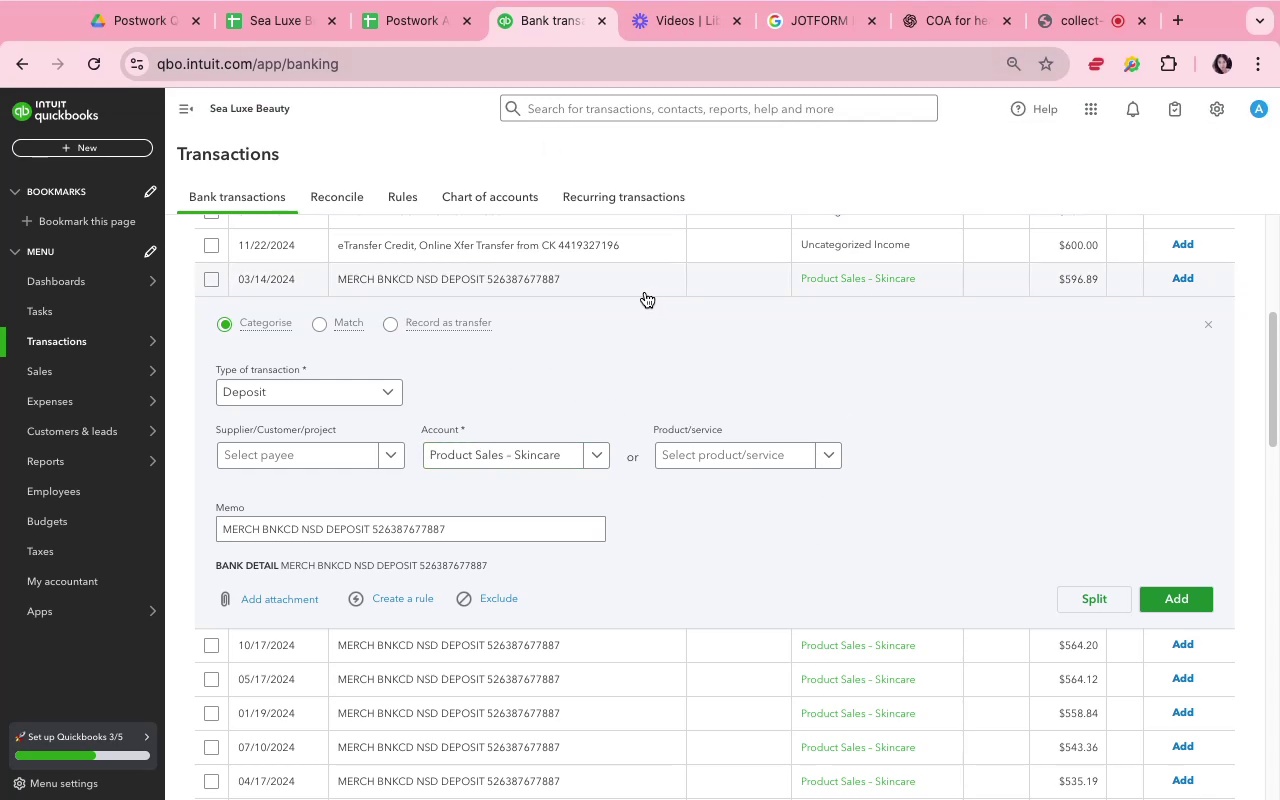 
left_click([604, 458])
 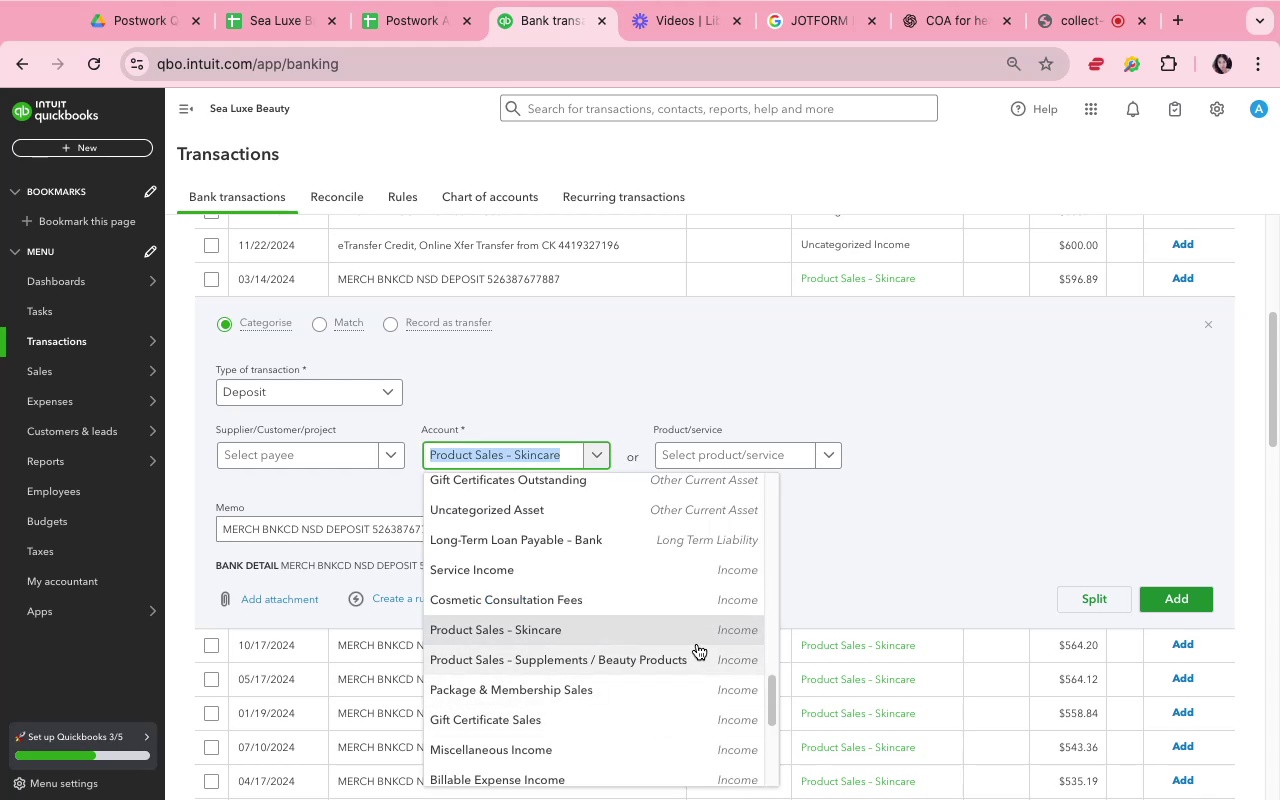 
wait(7.84)
 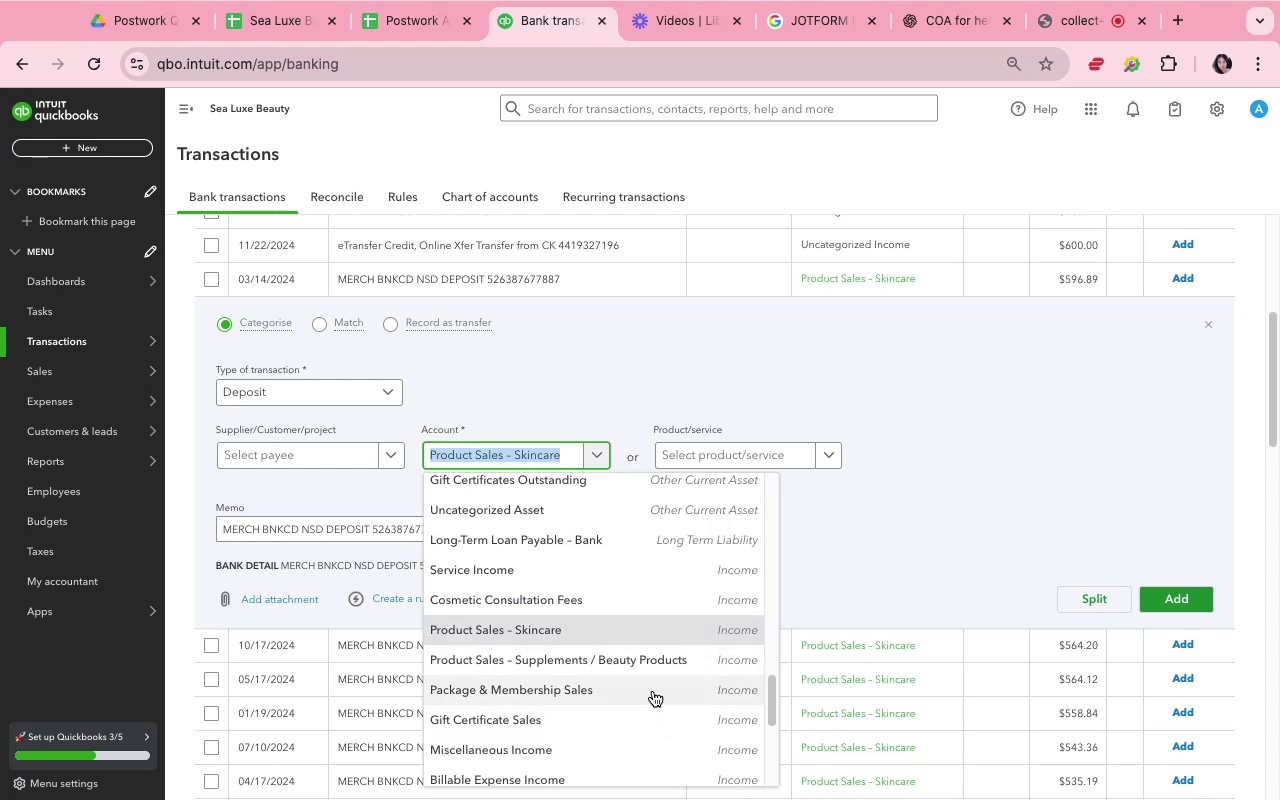 
left_click([697, 644])
 